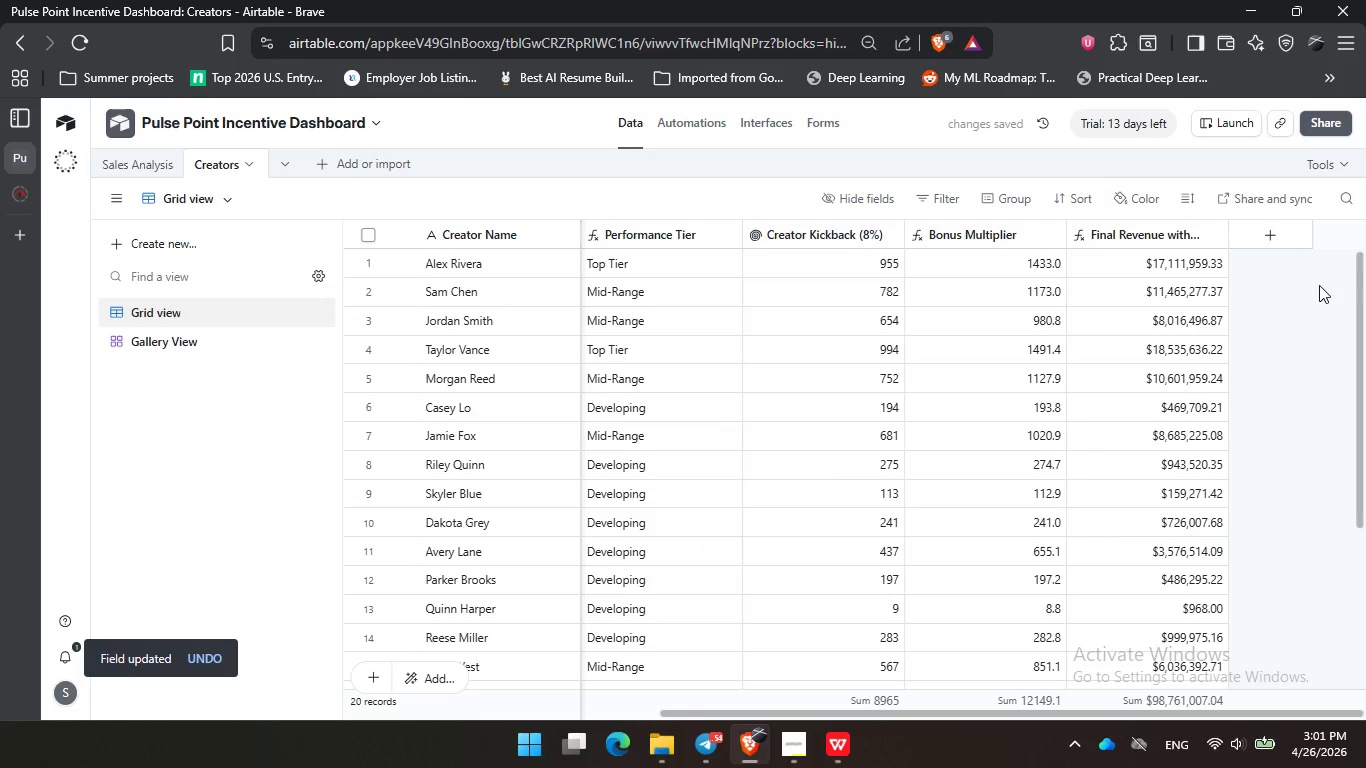 
left_click_drag(start_coordinate=[871, 711], to_coordinate=[502, 698])
 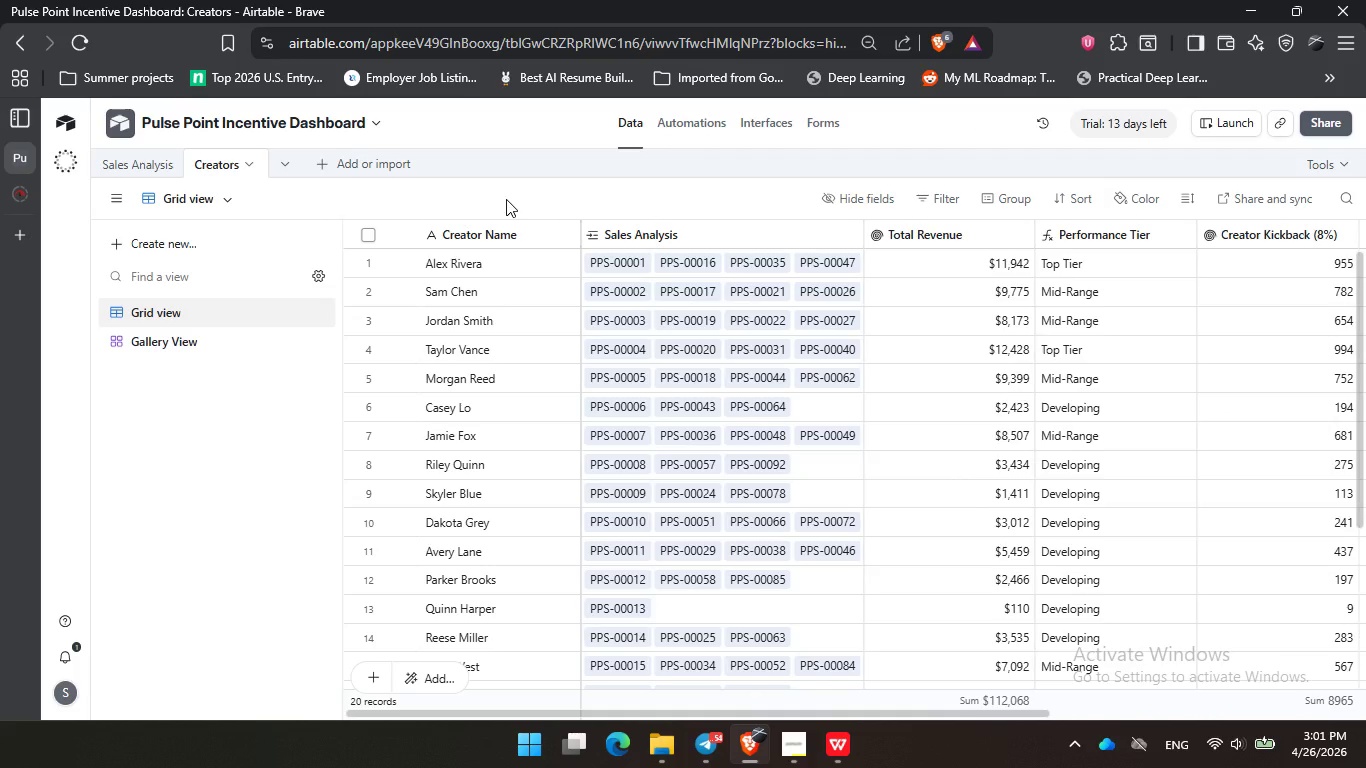 
wait(8.11)
 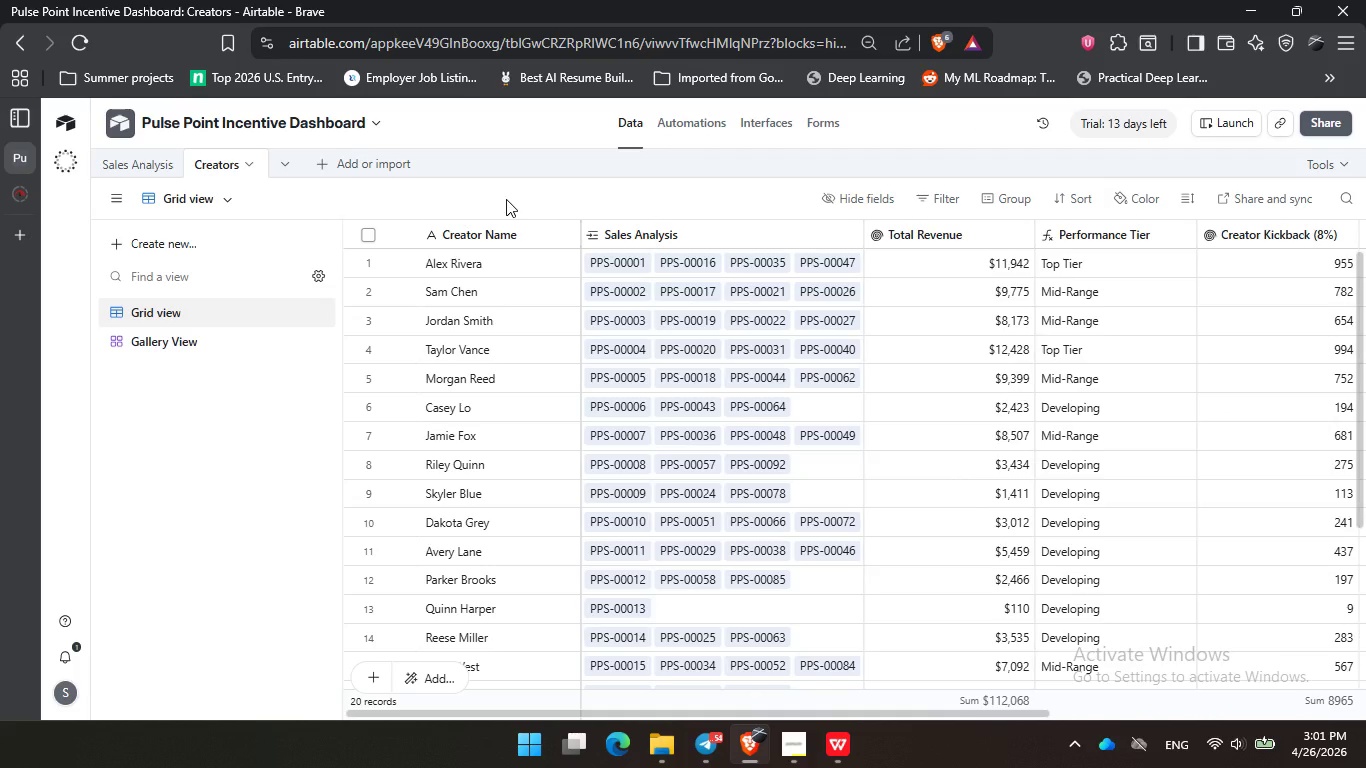 
left_click([840, 754])
 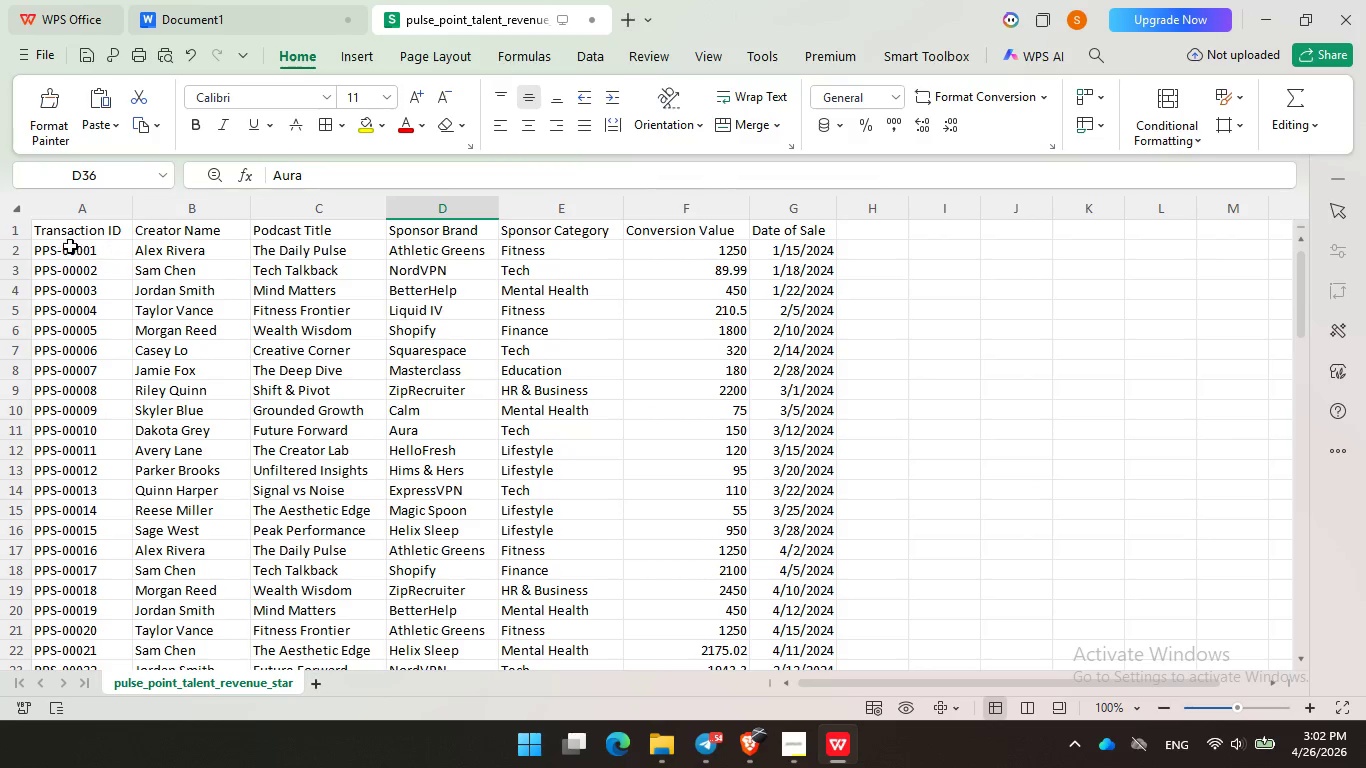 
left_click_drag(start_coordinate=[66, 247], to_coordinate=[762, 491])
 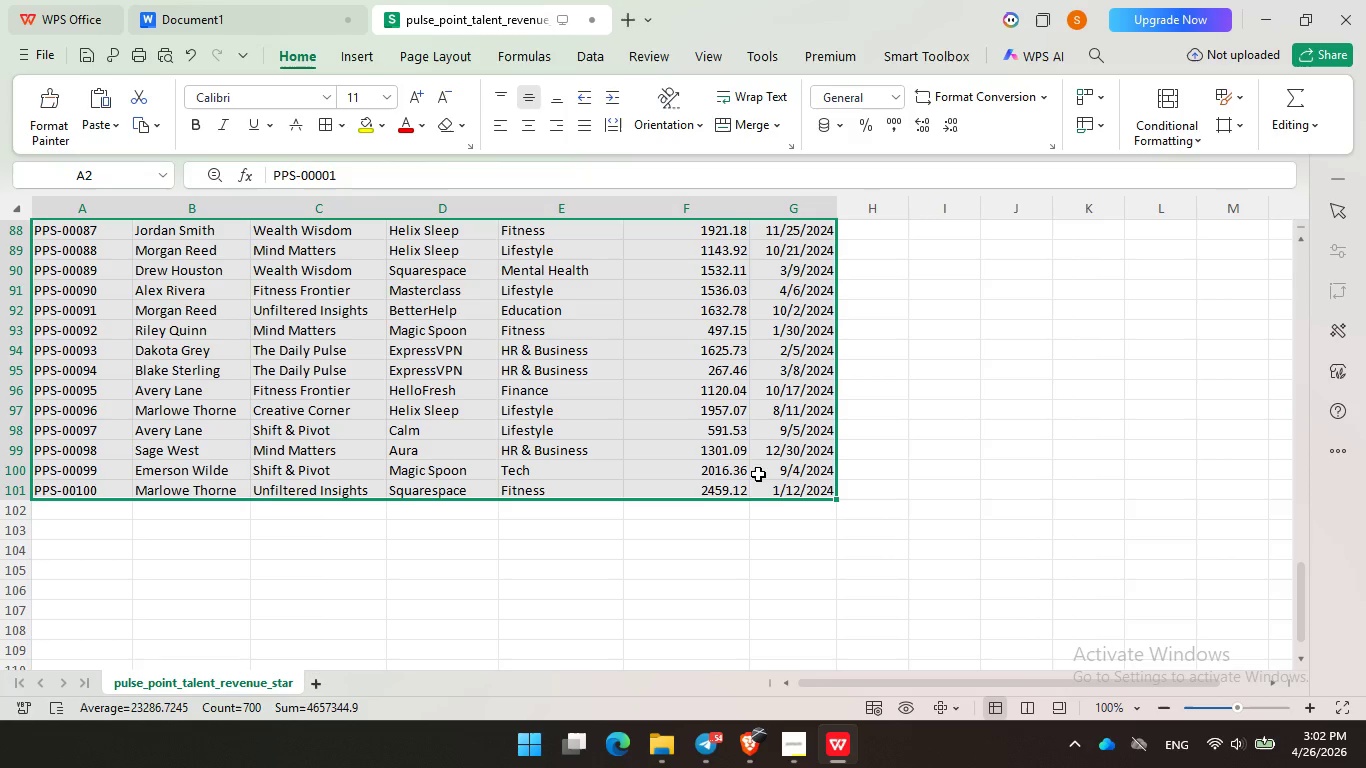 
scroll: coordinate [764, 527], scroll_direction: down, amount: 29.0
 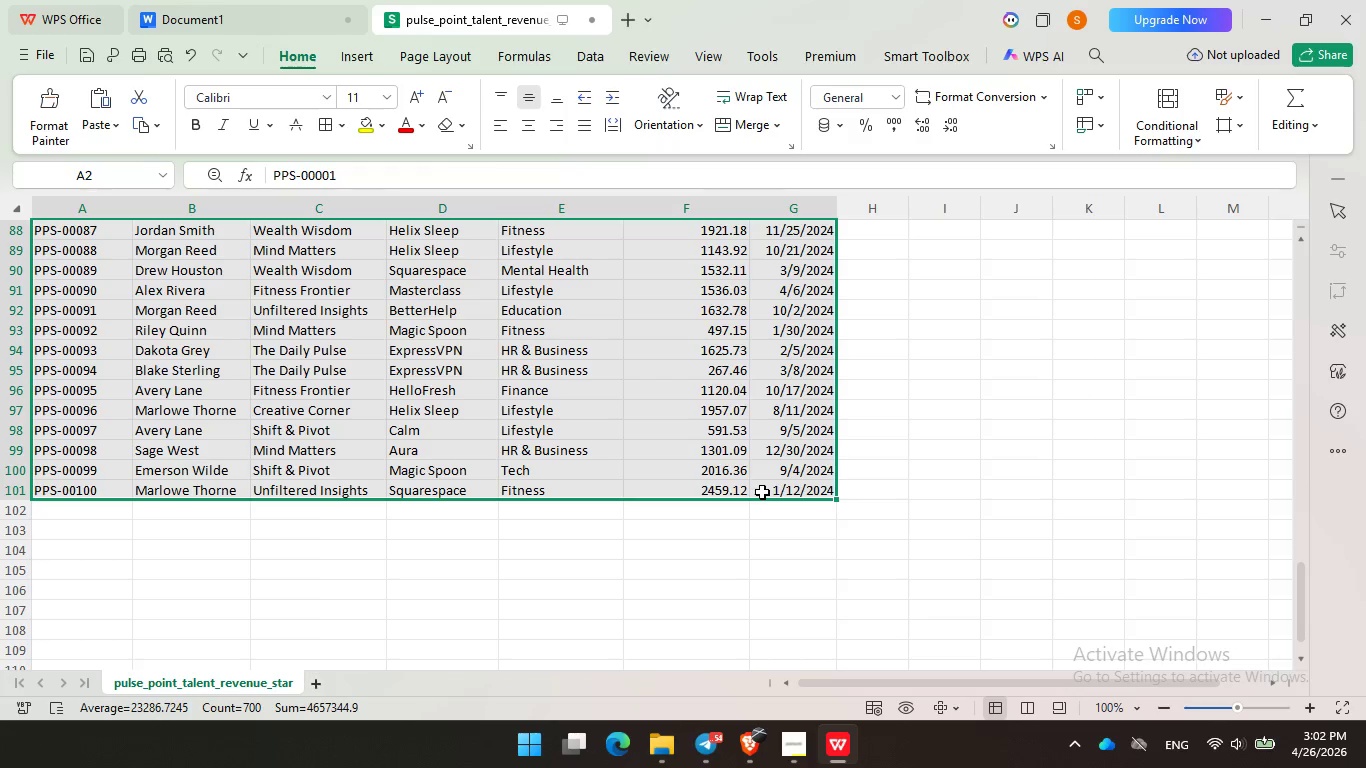 
key(Control+C)
 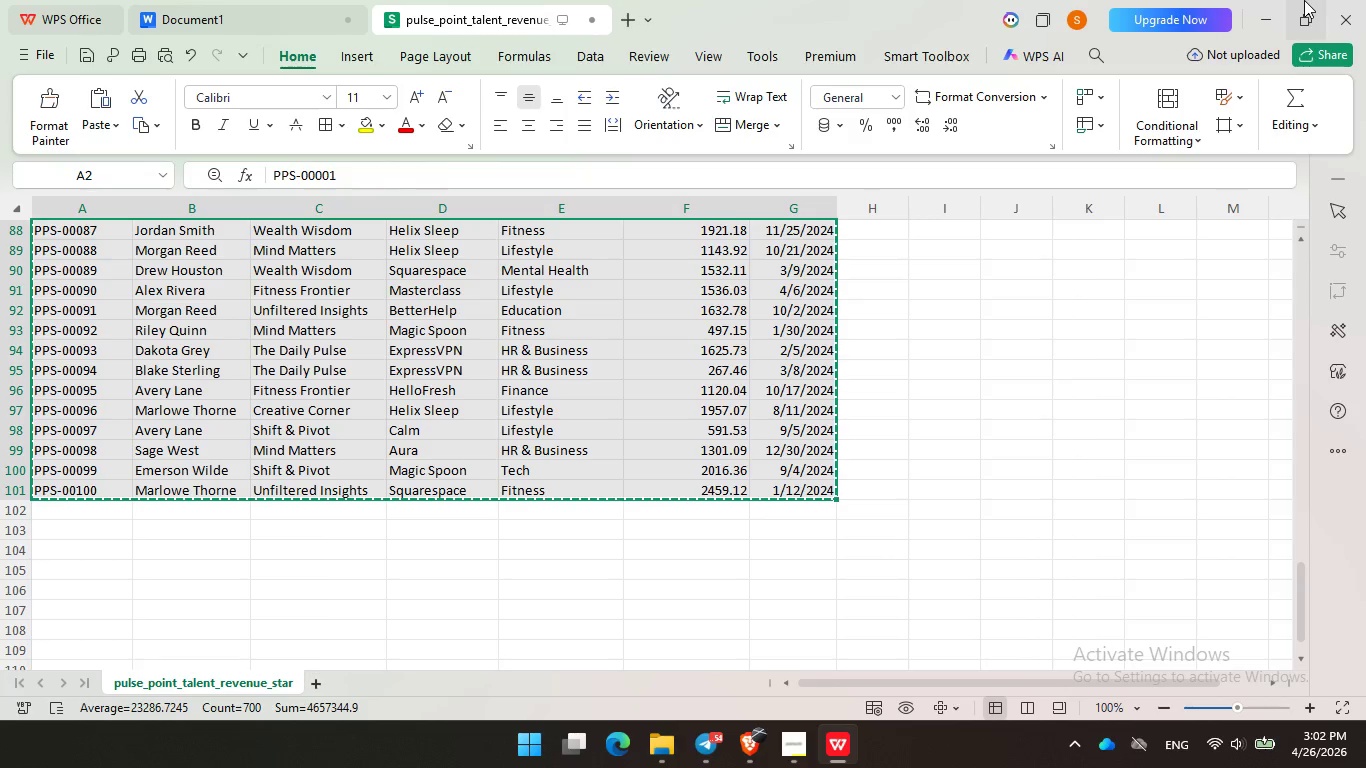 
left_click([1270, 14])
 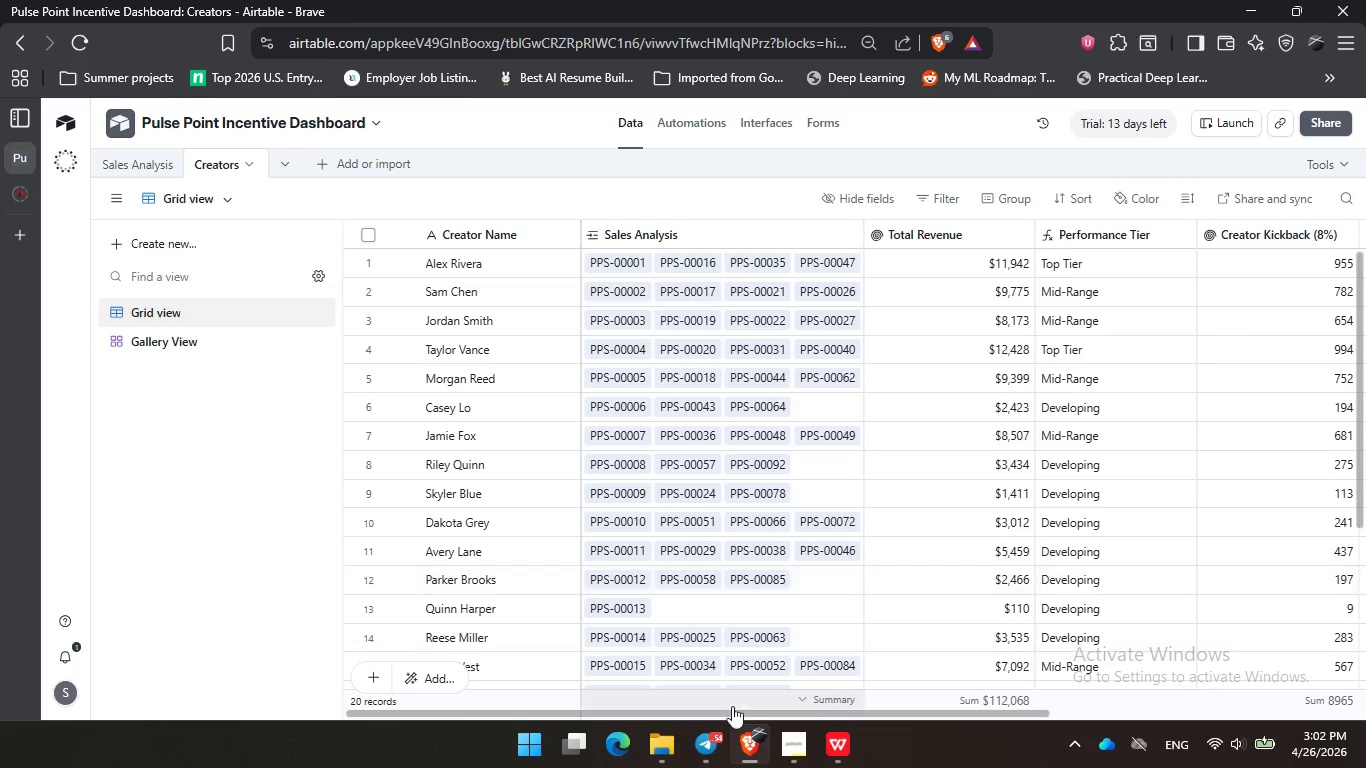 
mouse_move([741, 742])
 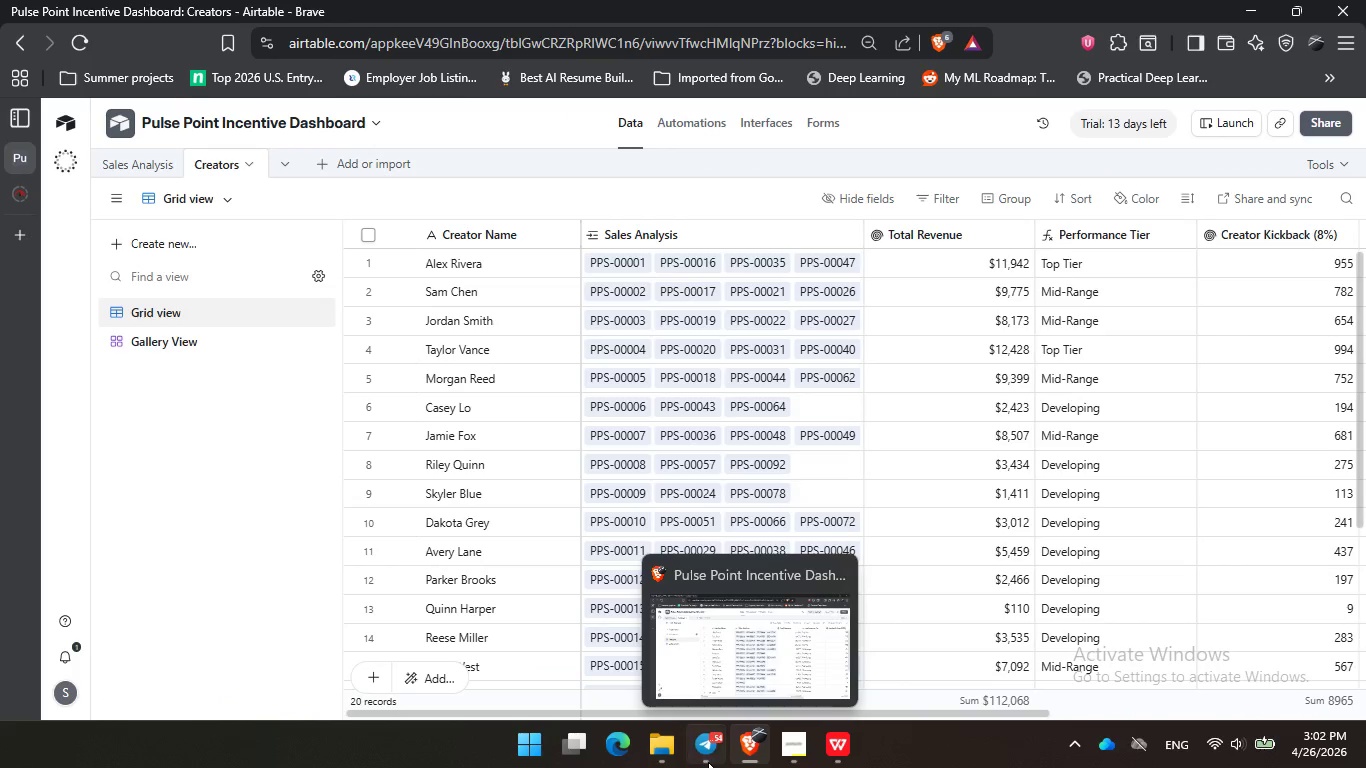 
left_click([708, 762])
 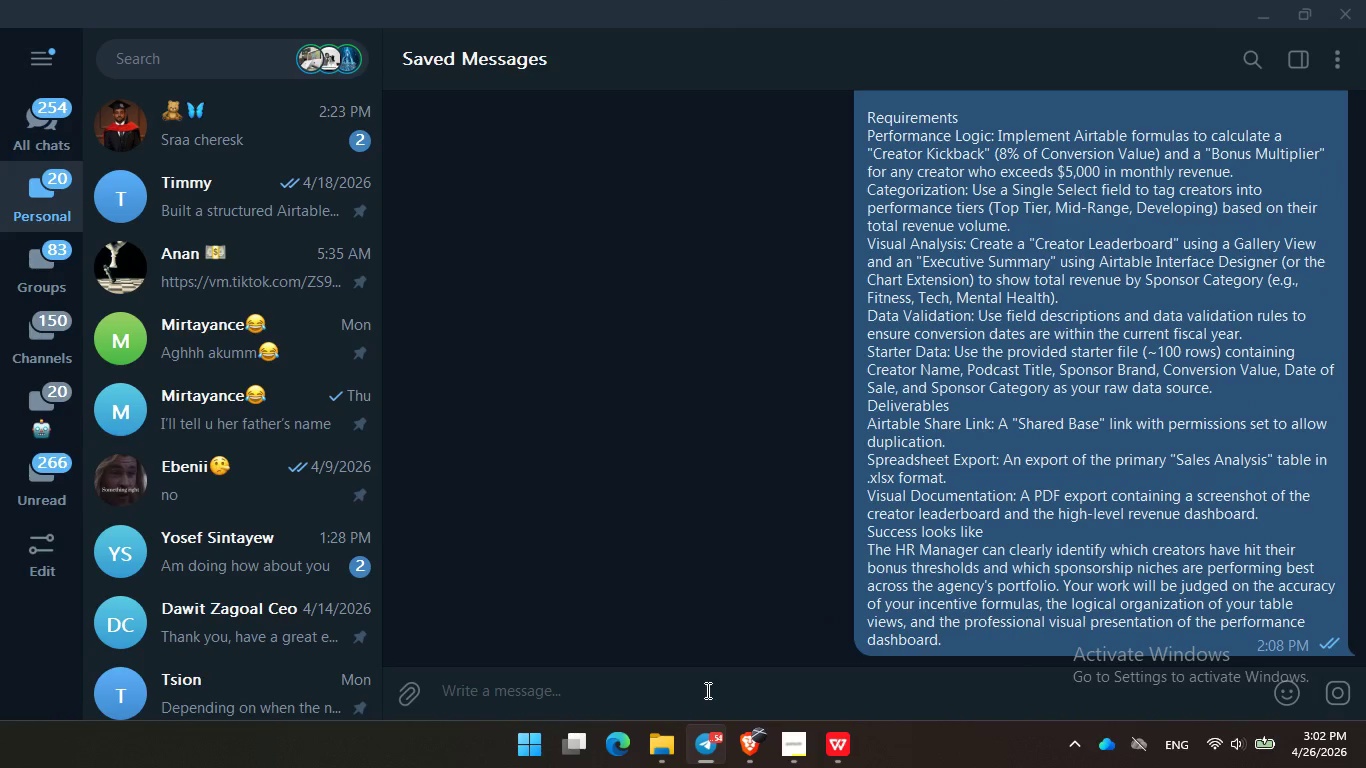 
key(Control+V)
 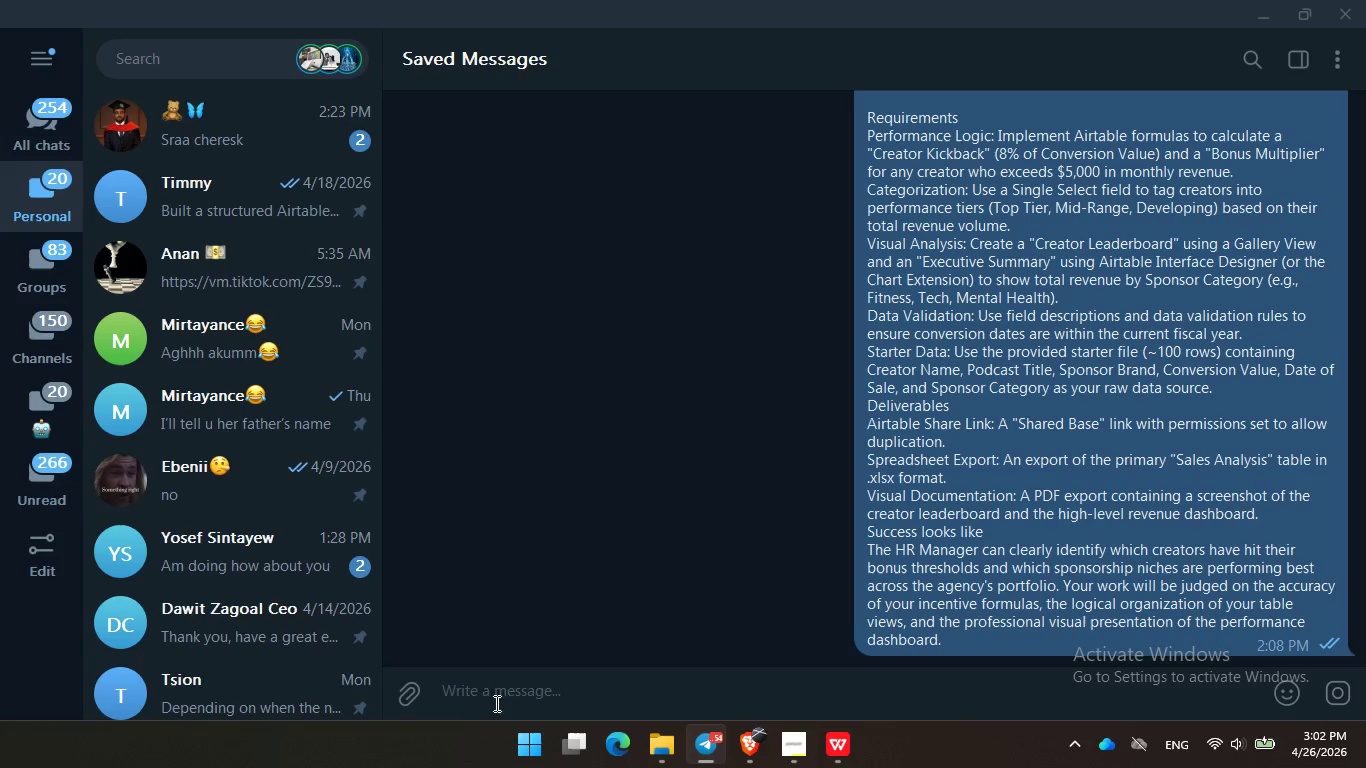 
left_click([516, 694])
 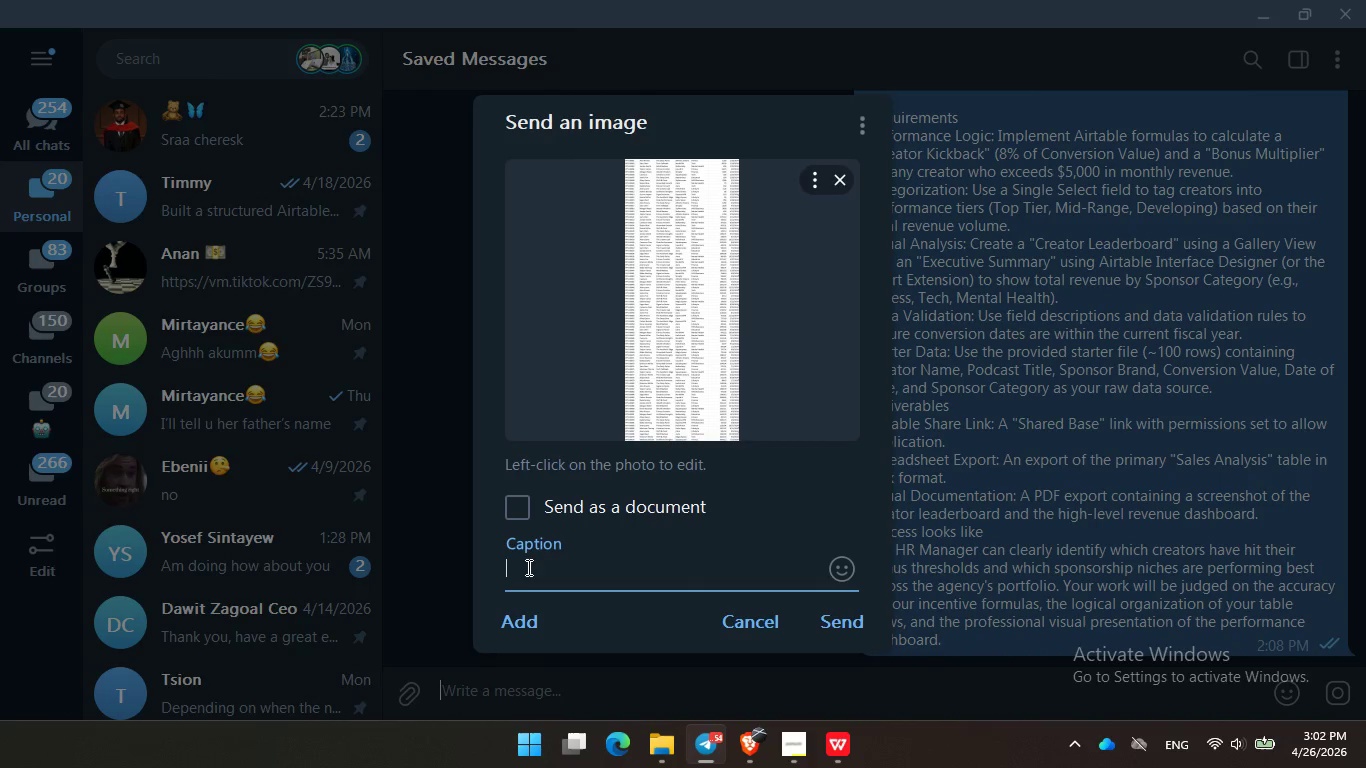 
left_click([768, 620])
 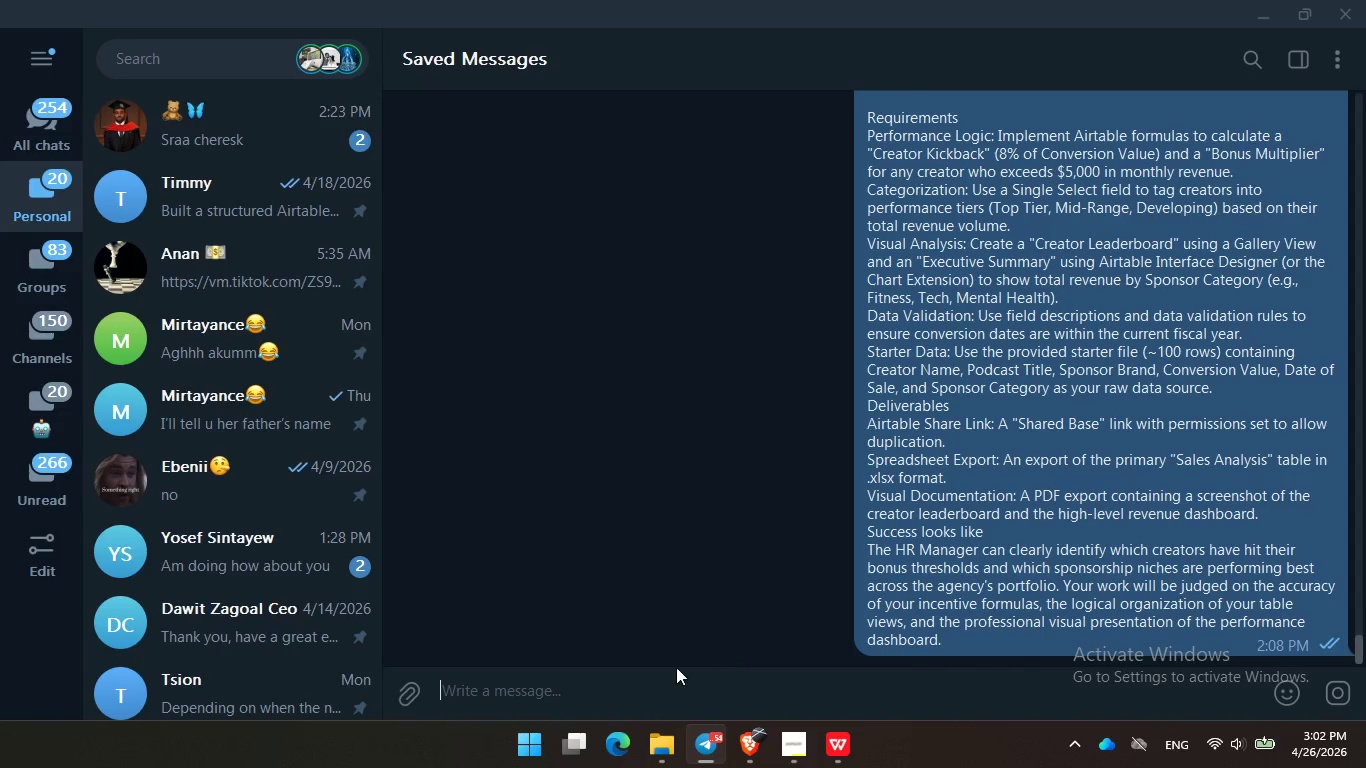 
key(Control+V)
 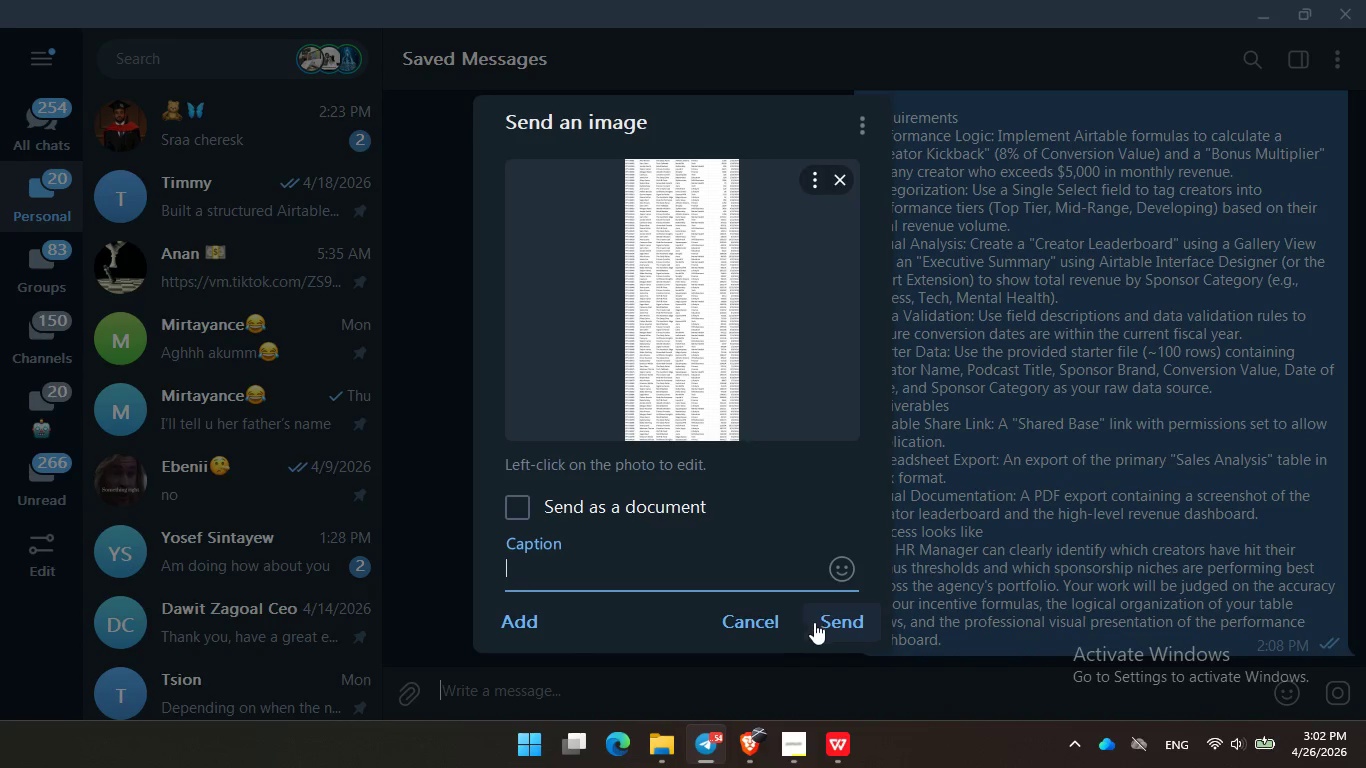 
left_click([836, 628])
 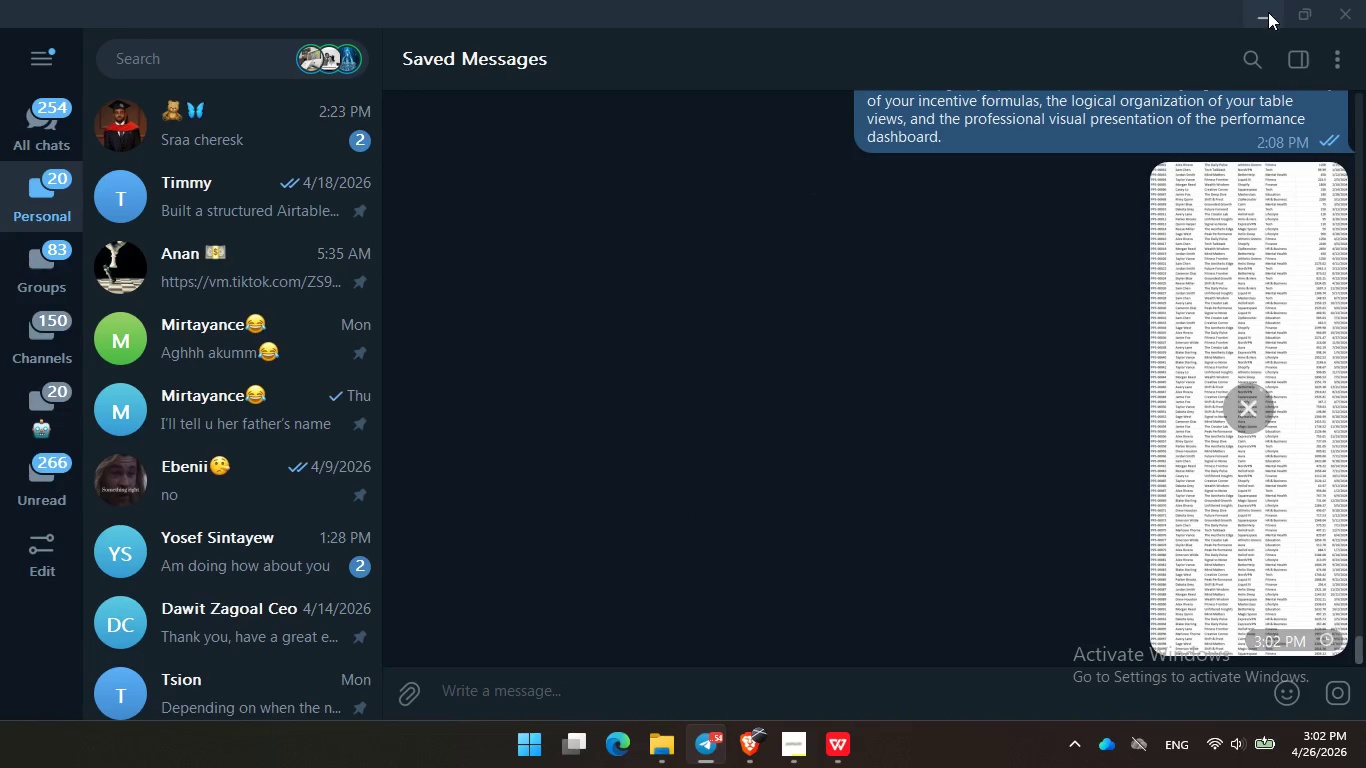 
left_click([1267, 11])
 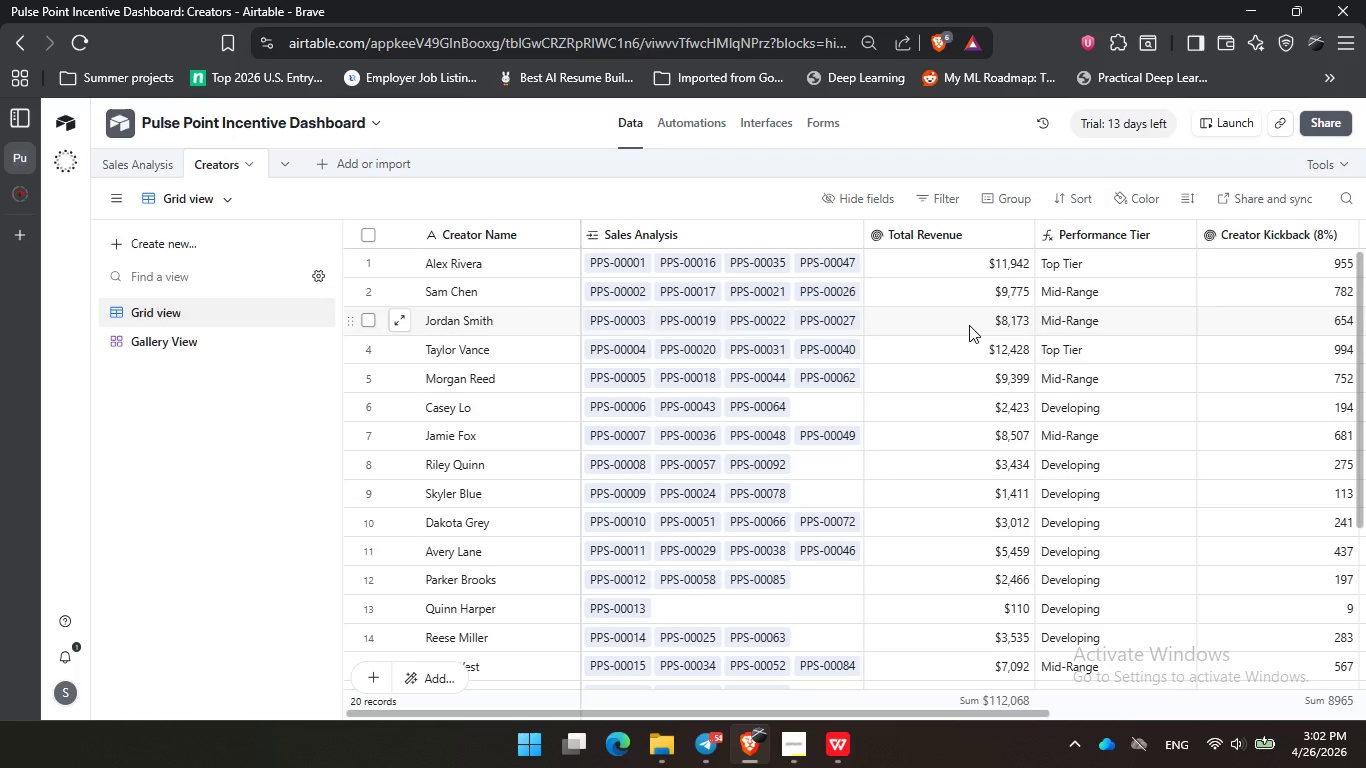 
wait(26.17)
 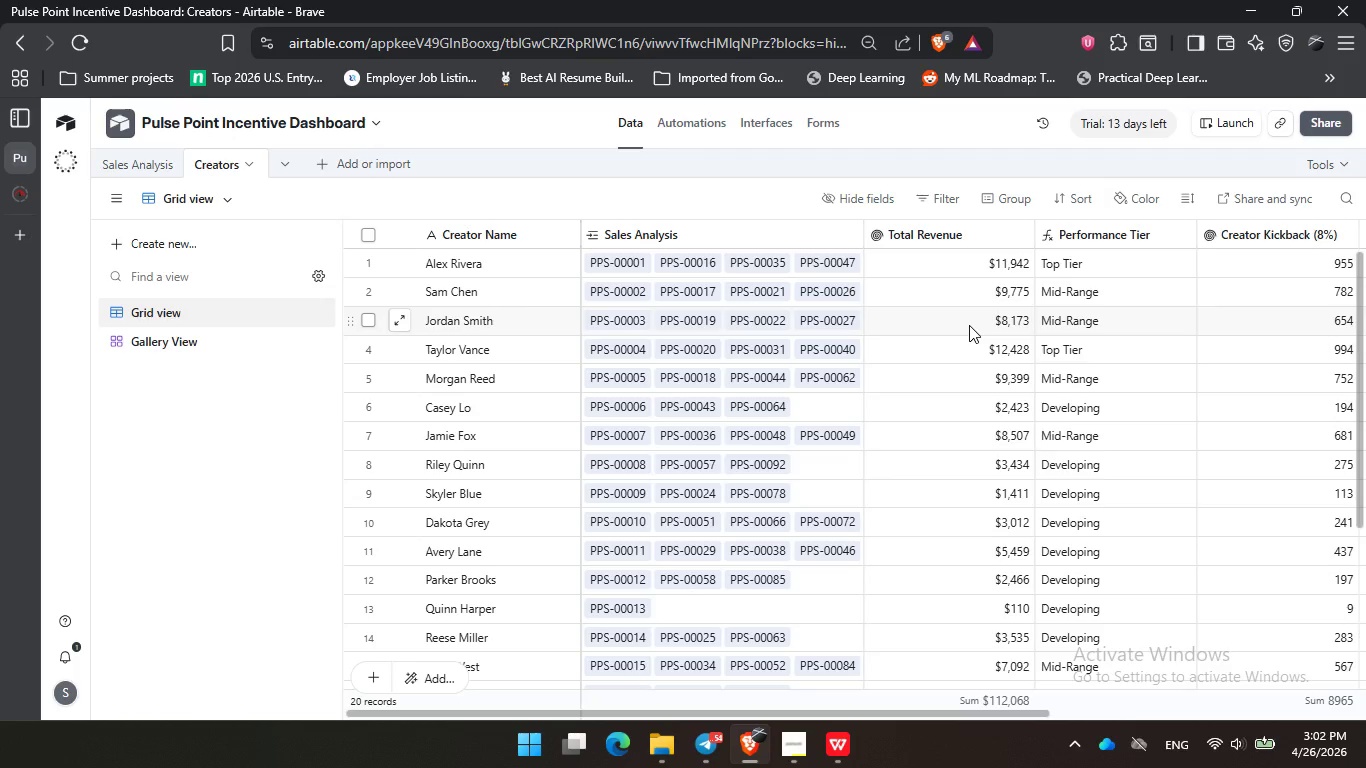 
double_click([950, 494])
 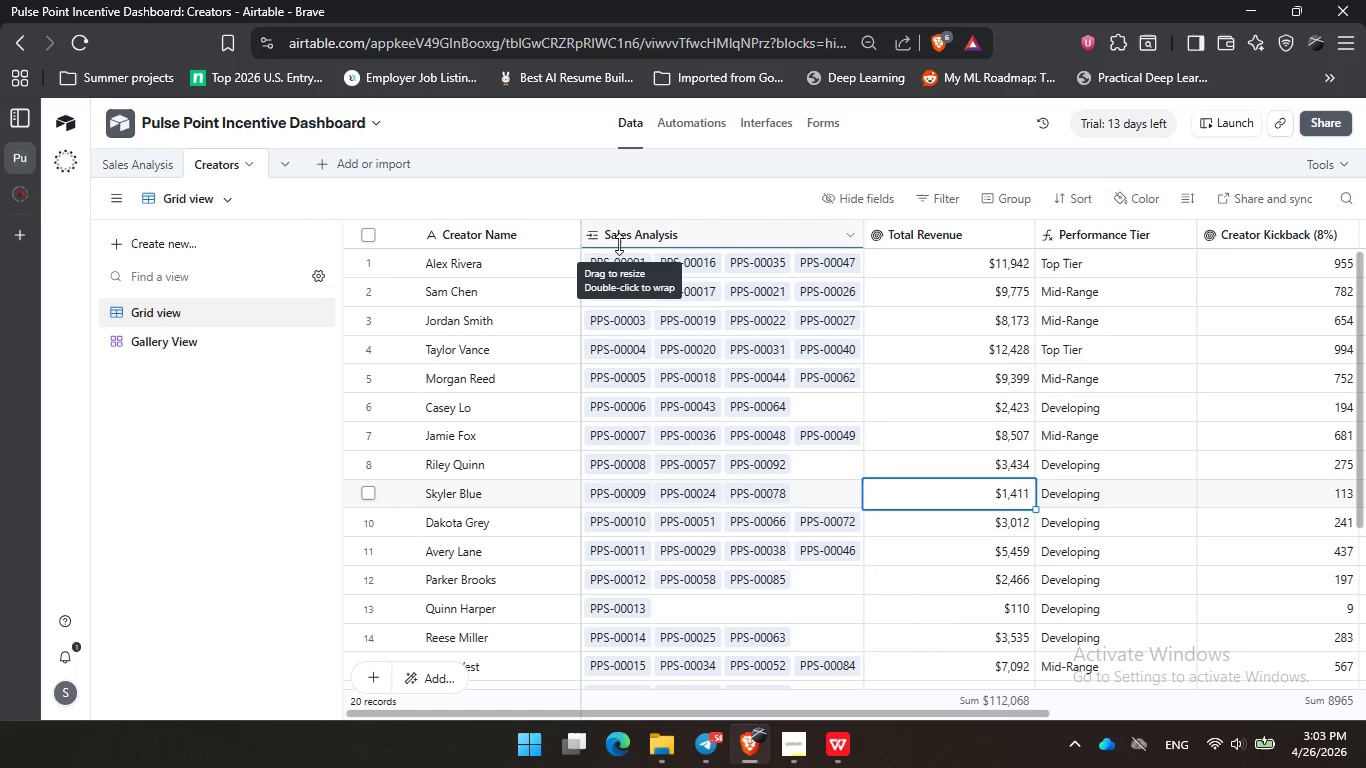 
wait(16.91)
 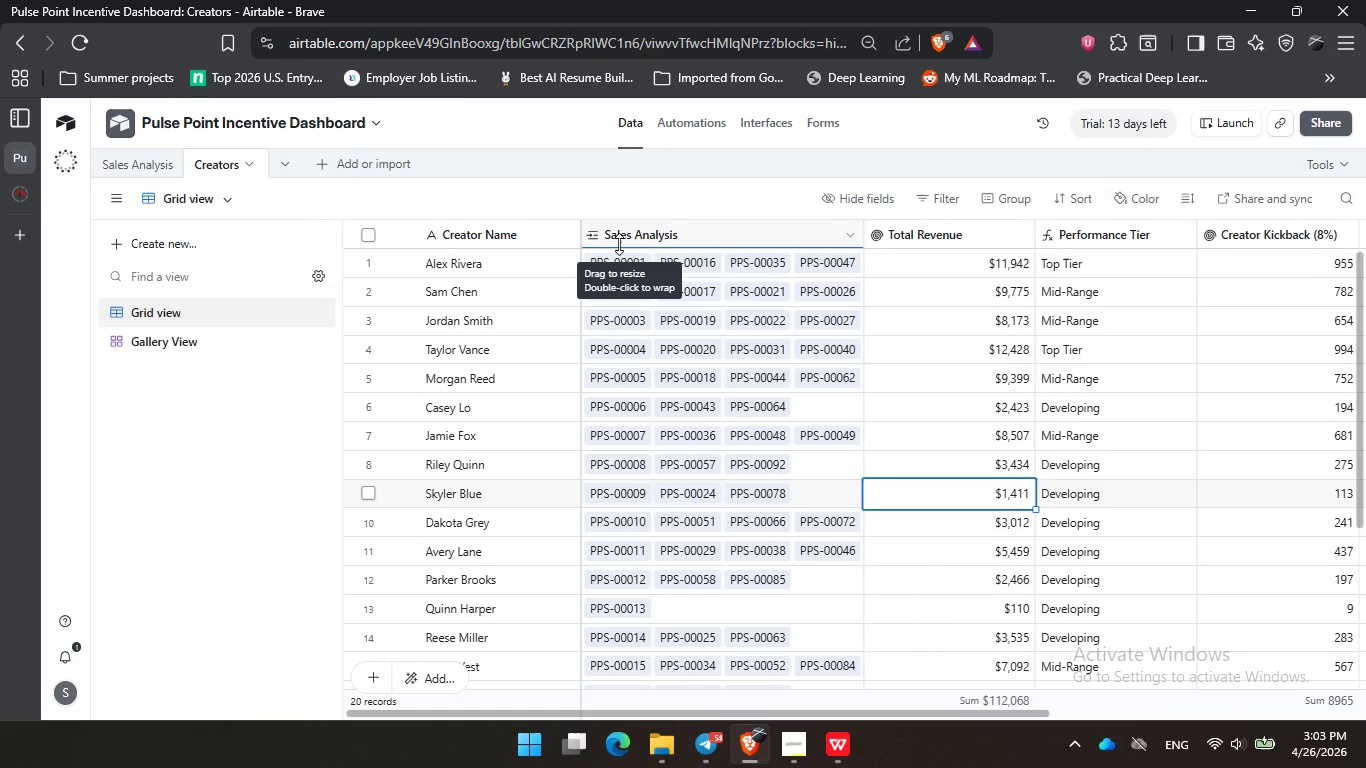 
double_click([1017, 599])
 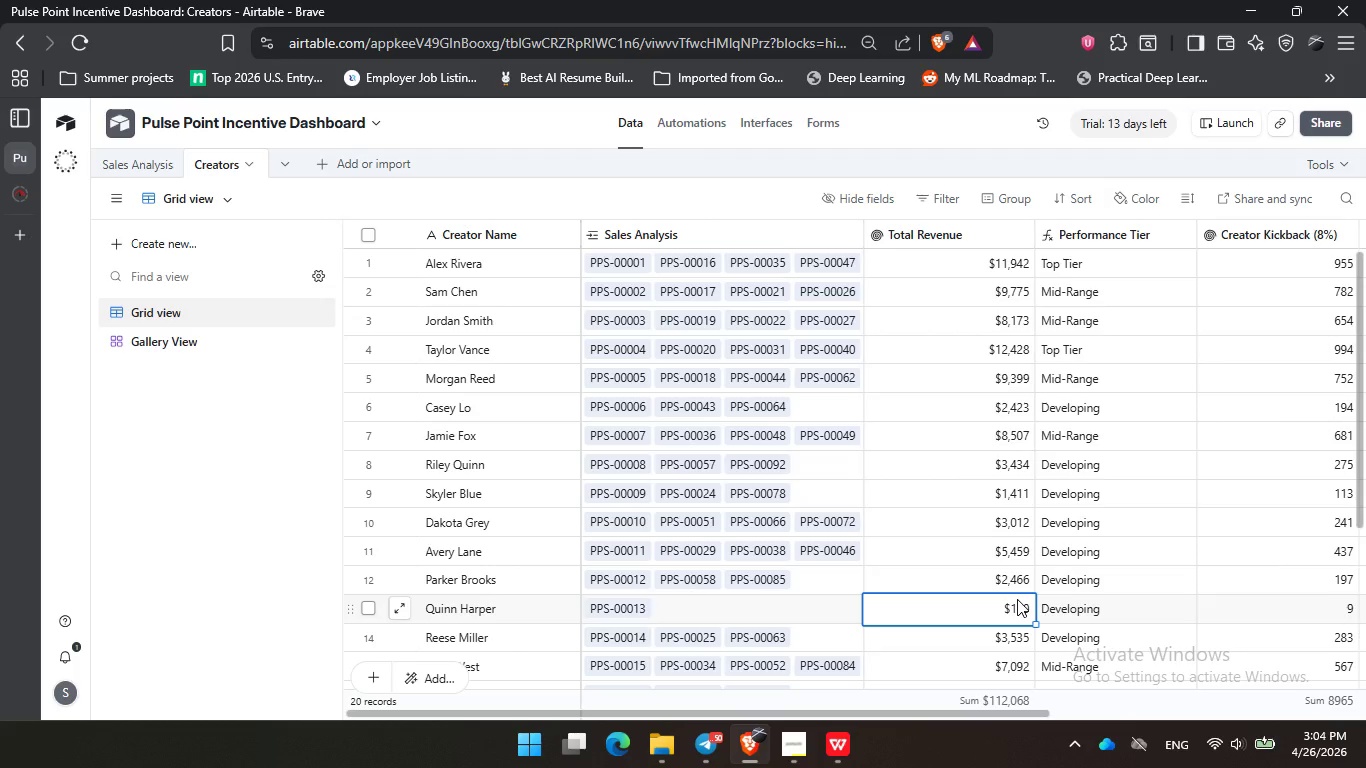 
wait(68.08)
 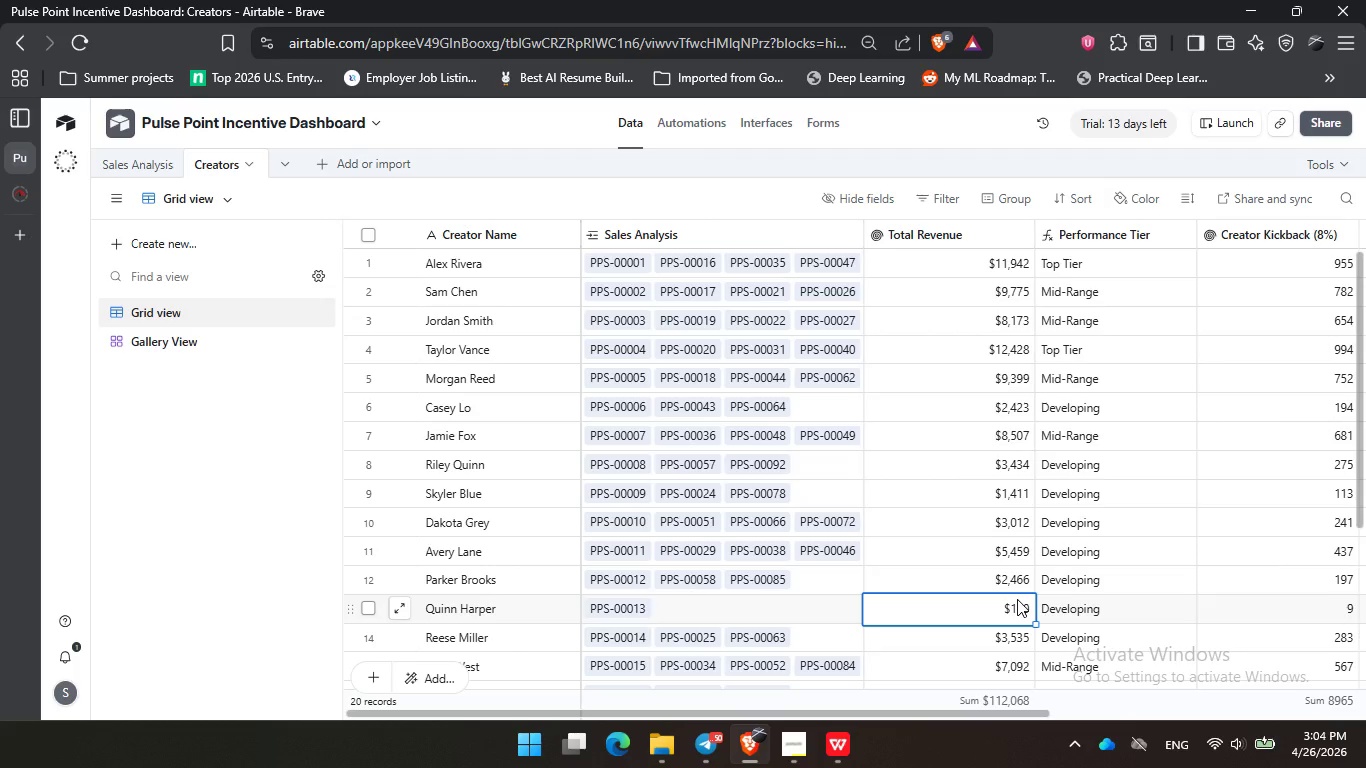 
left_click([154, 164])
 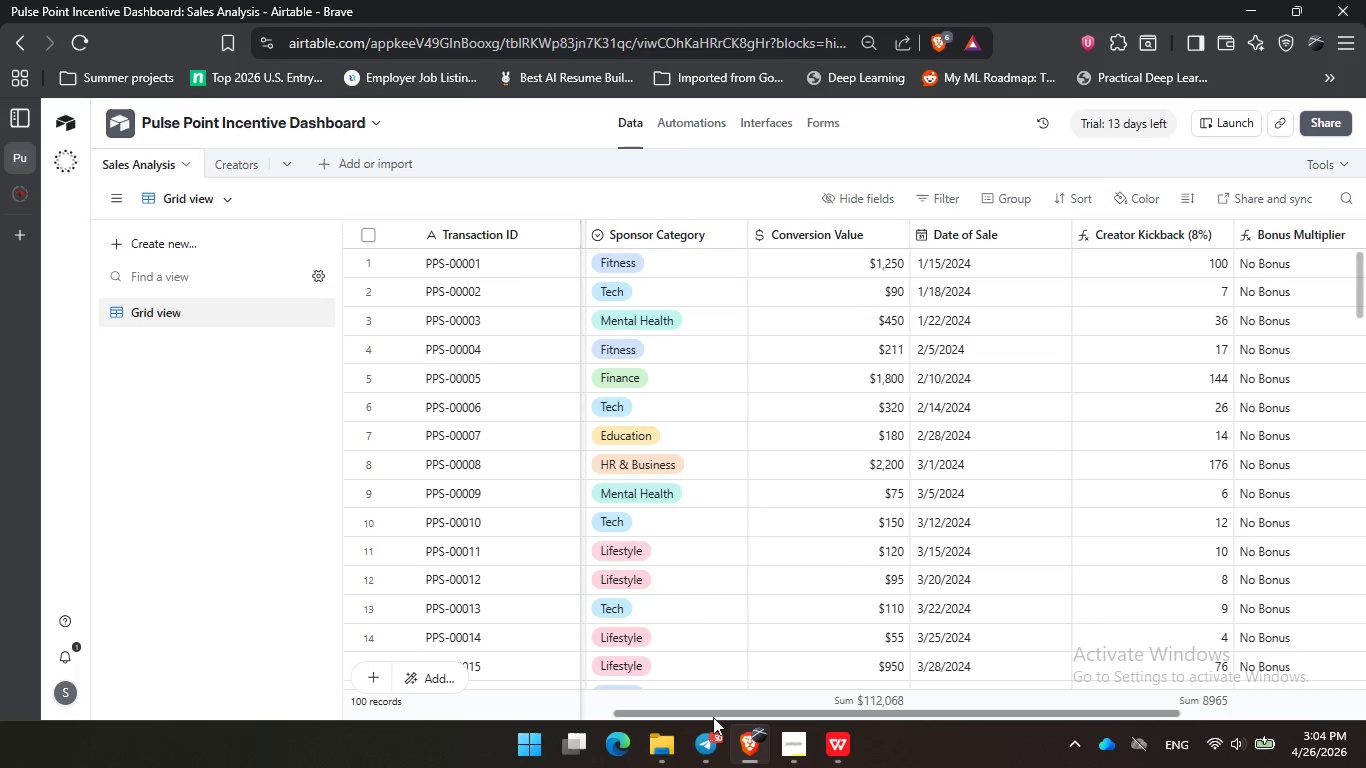 
left_click_drag(start_coordinate=[713, 717], to_coordinate=[945, 695])
 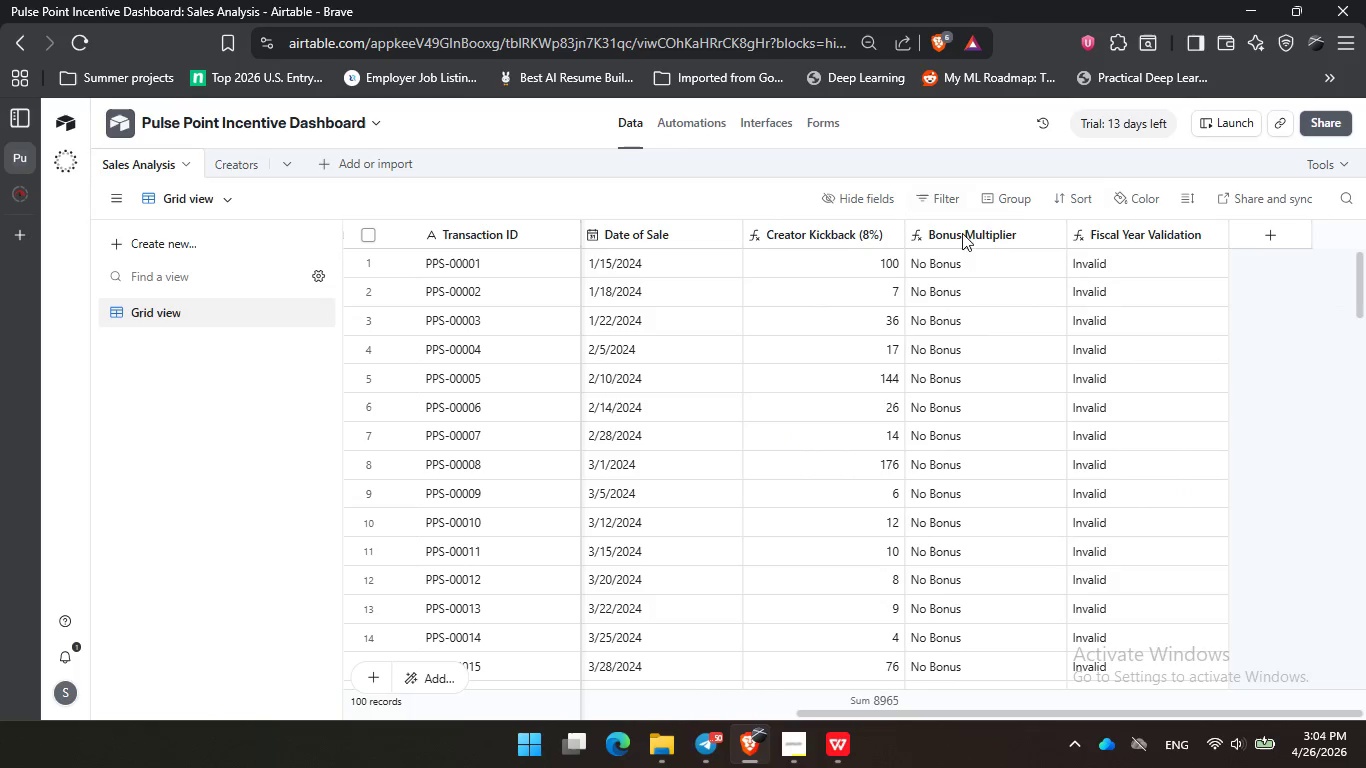 
mouse_move([993, 261])
 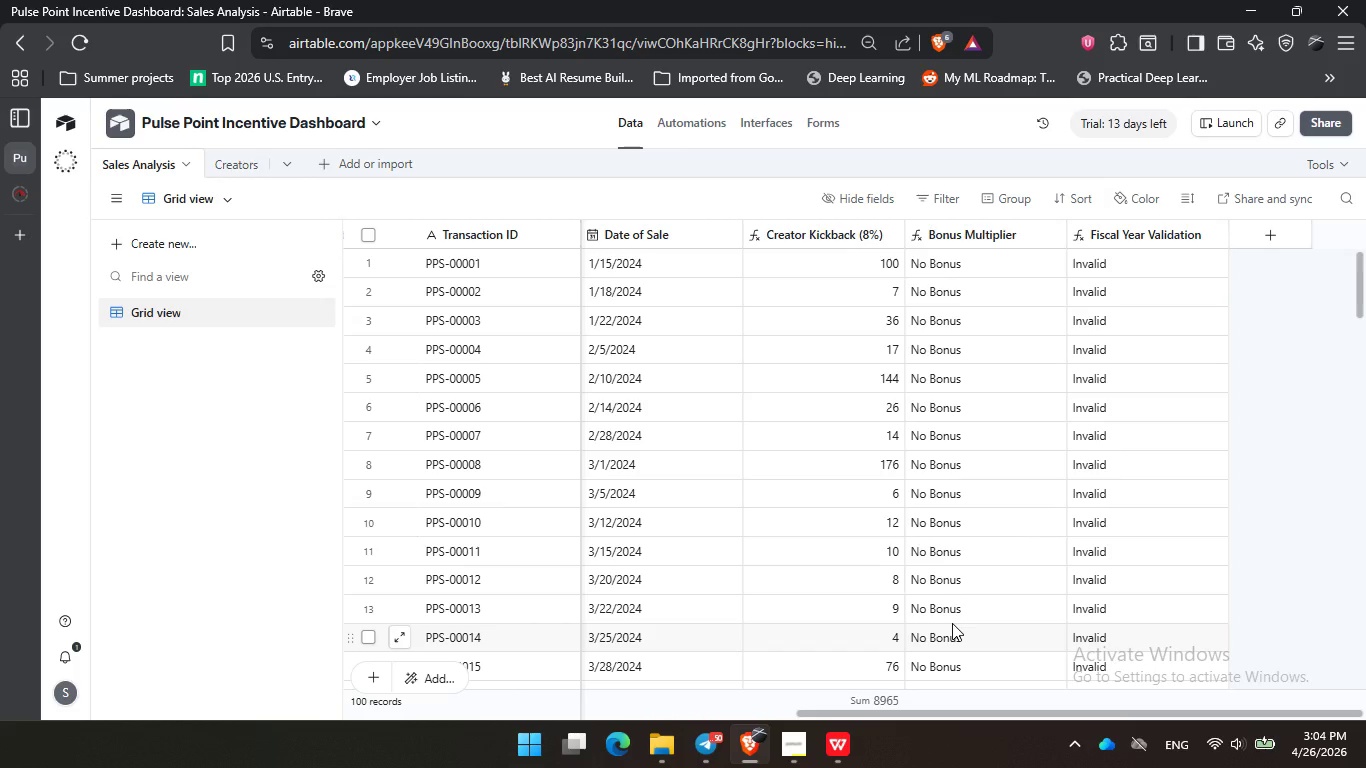 
left_click([970, 688])
 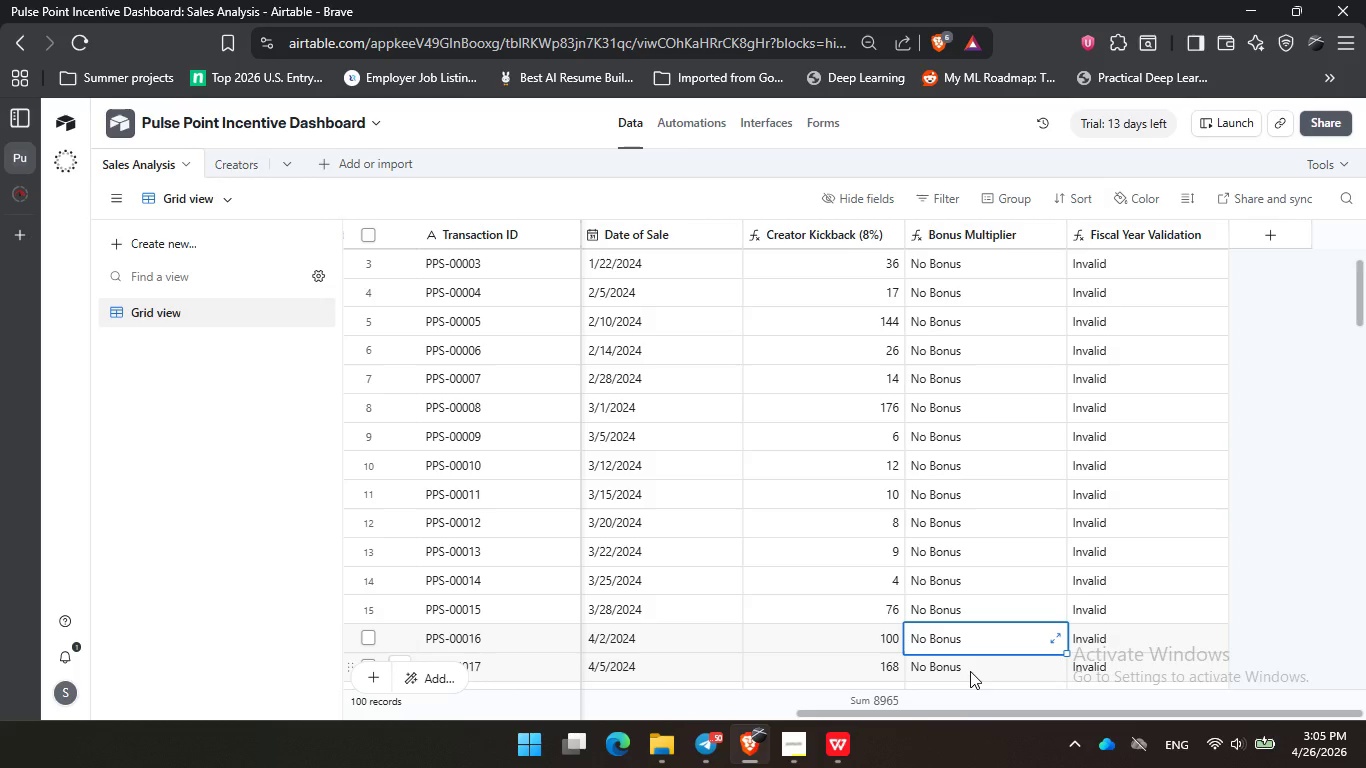 
wait(36.69)
 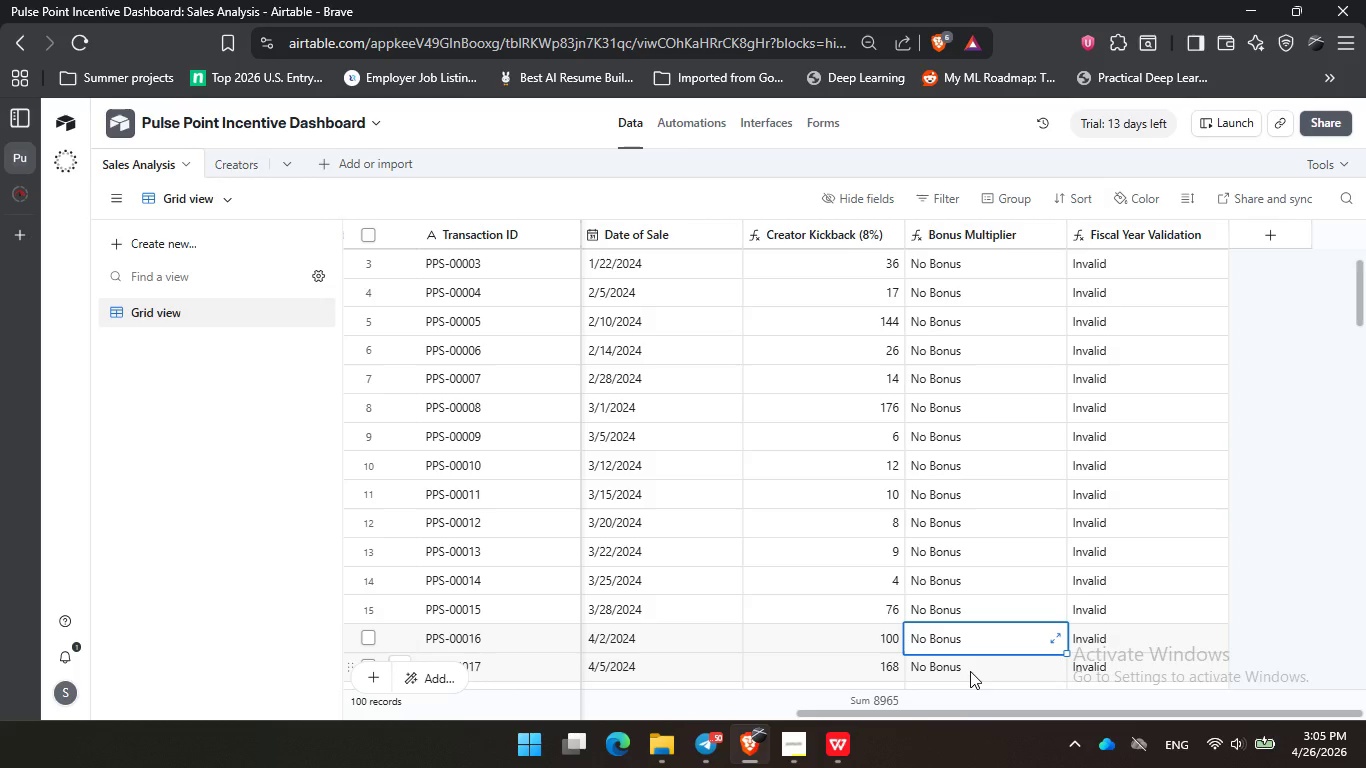 
left_click([789, 499])
 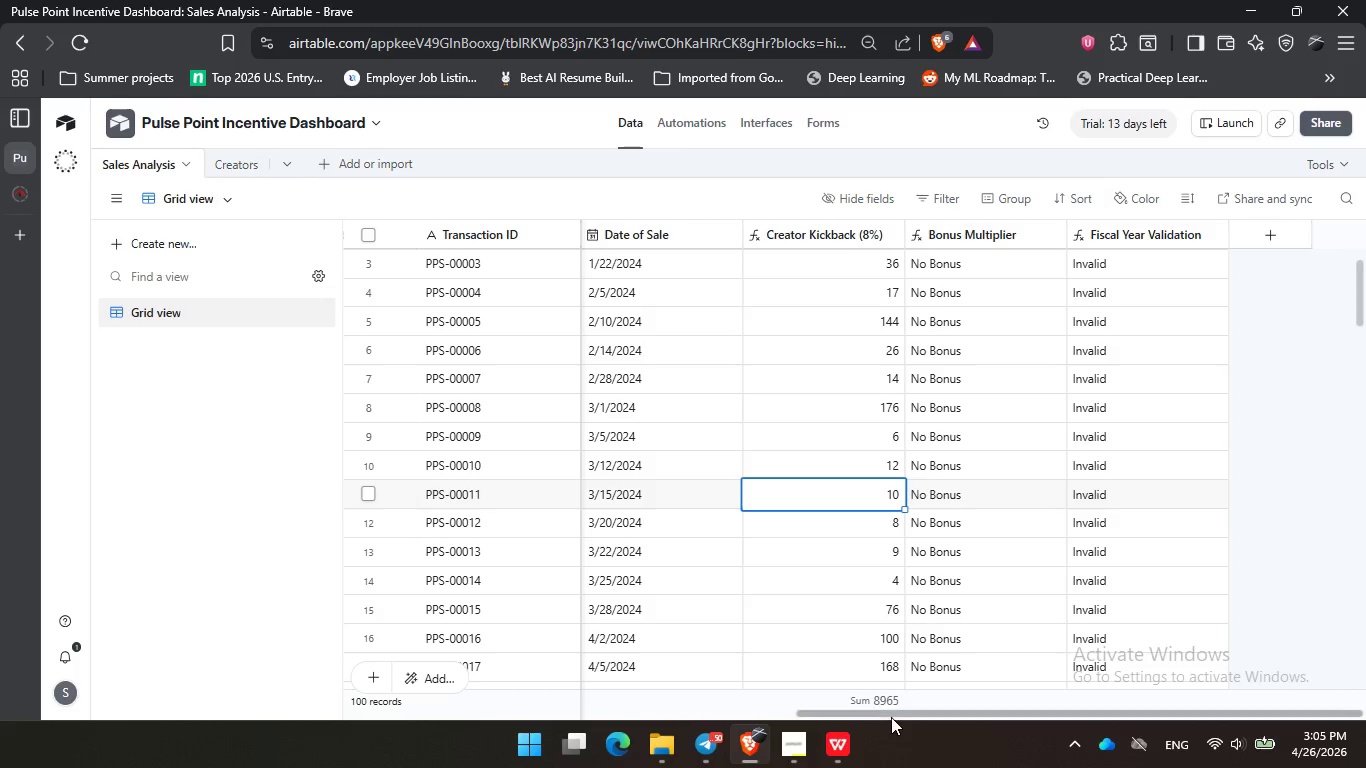 
left_click_drag(start_coordinate=[895, 711], to_coordinate=[447, 681])
 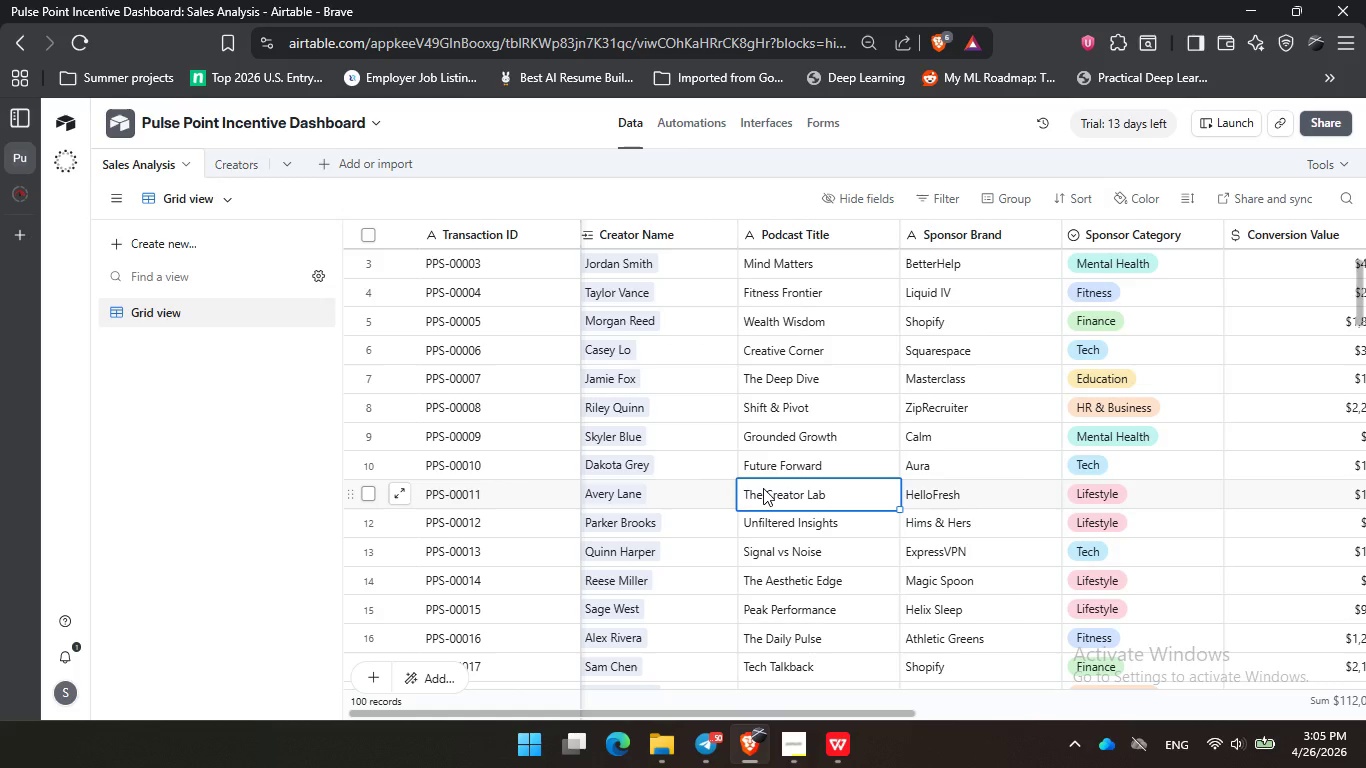 
wait(32.59)
 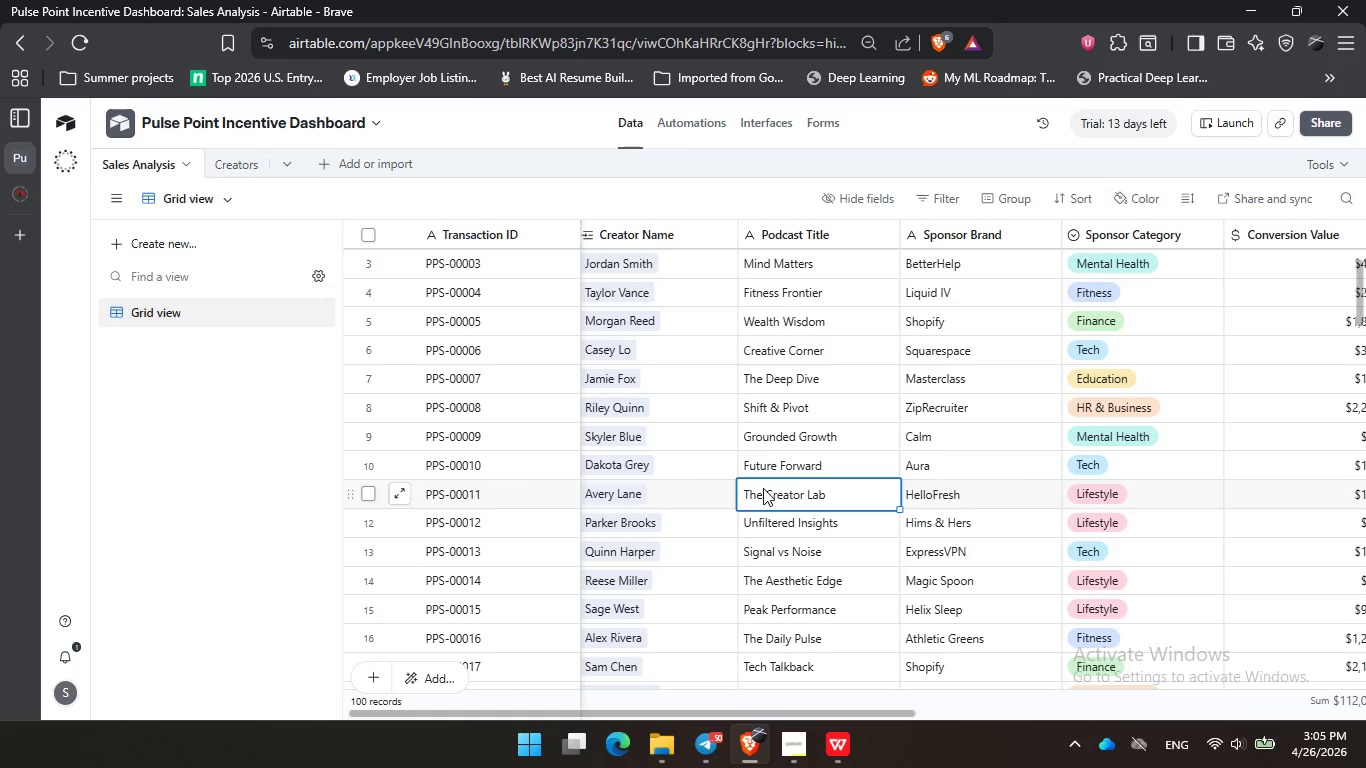 
left_click([835, 325])
 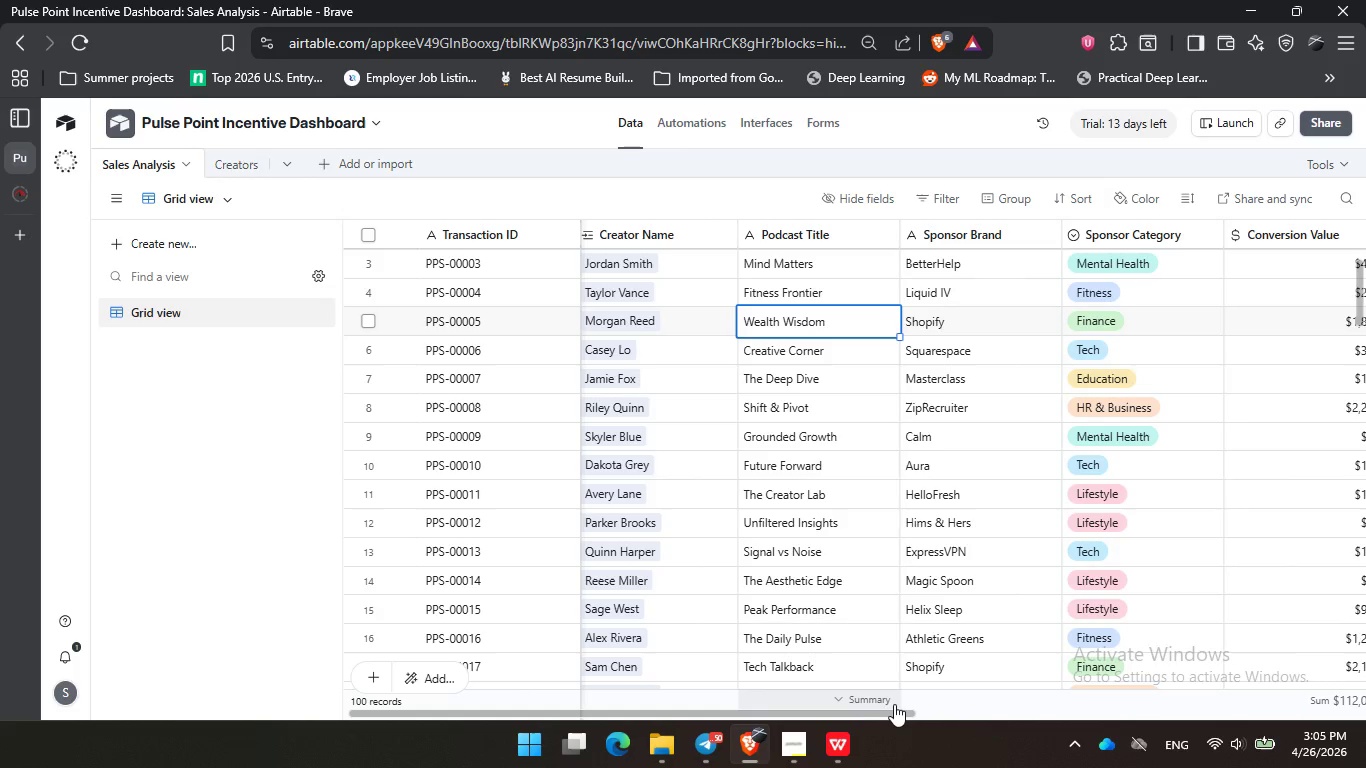 
left_click_drag(start_coordinate=[896, 704], to_coordinate=[801, 708])
 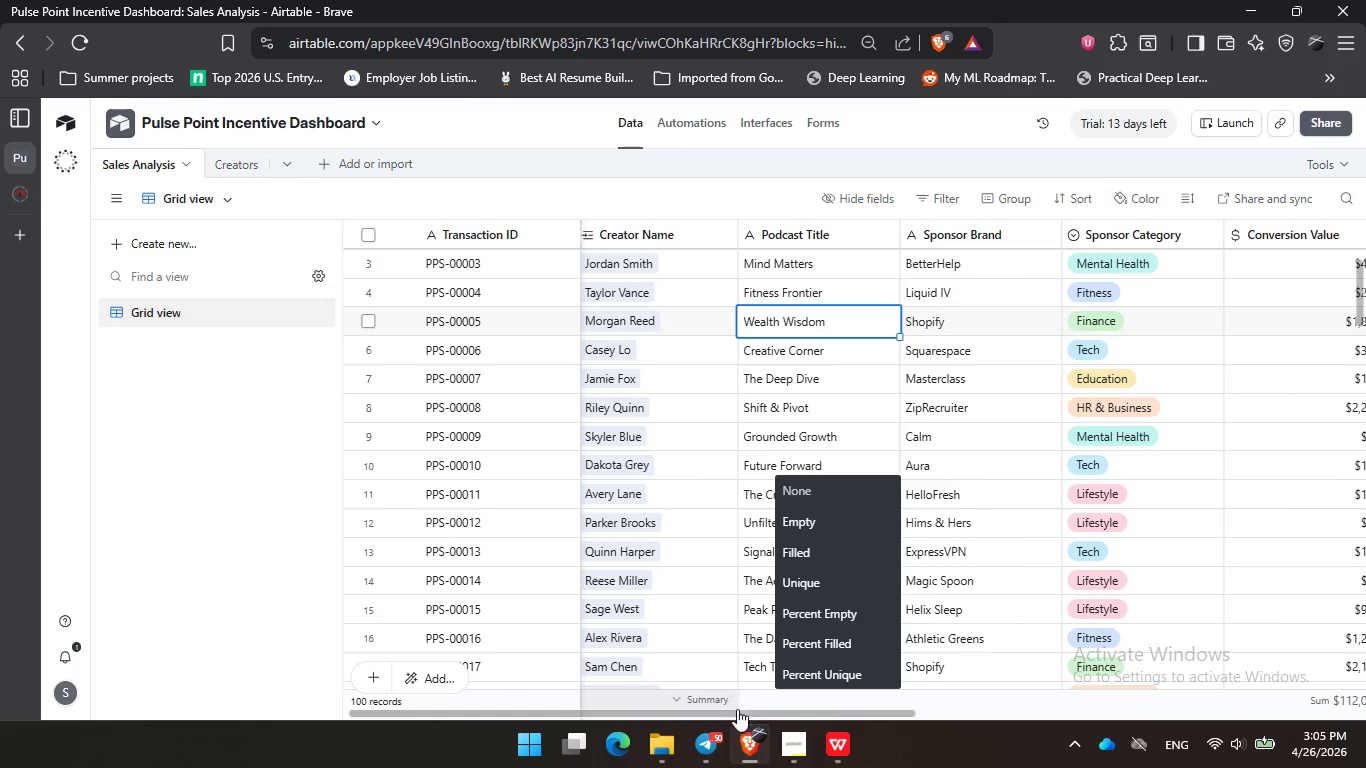 
left_click_drag(start_coordinate=[736, 714], to_coordinate=[662, 714])
 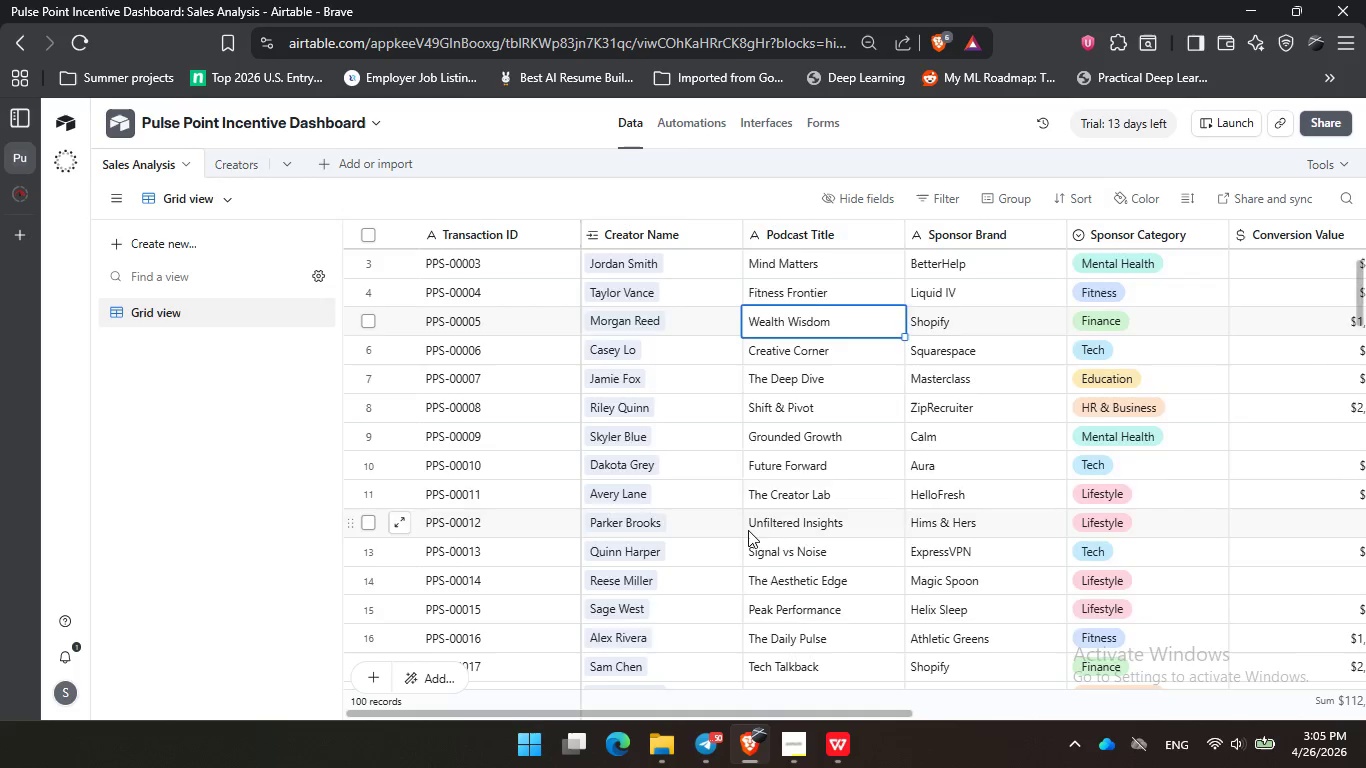 
scroll: coordinate [749, 530], scroll_direction: up, amount: 7.0
 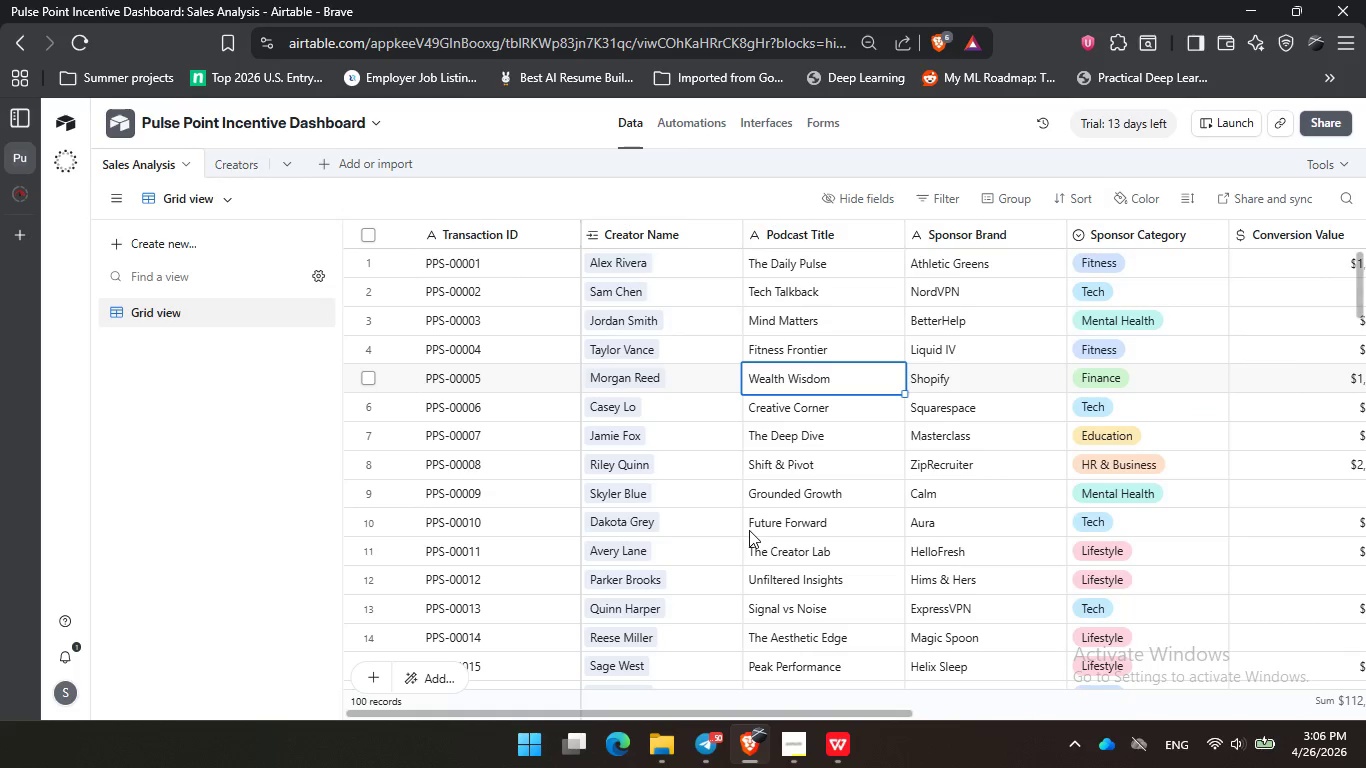 
wait(7.46)
 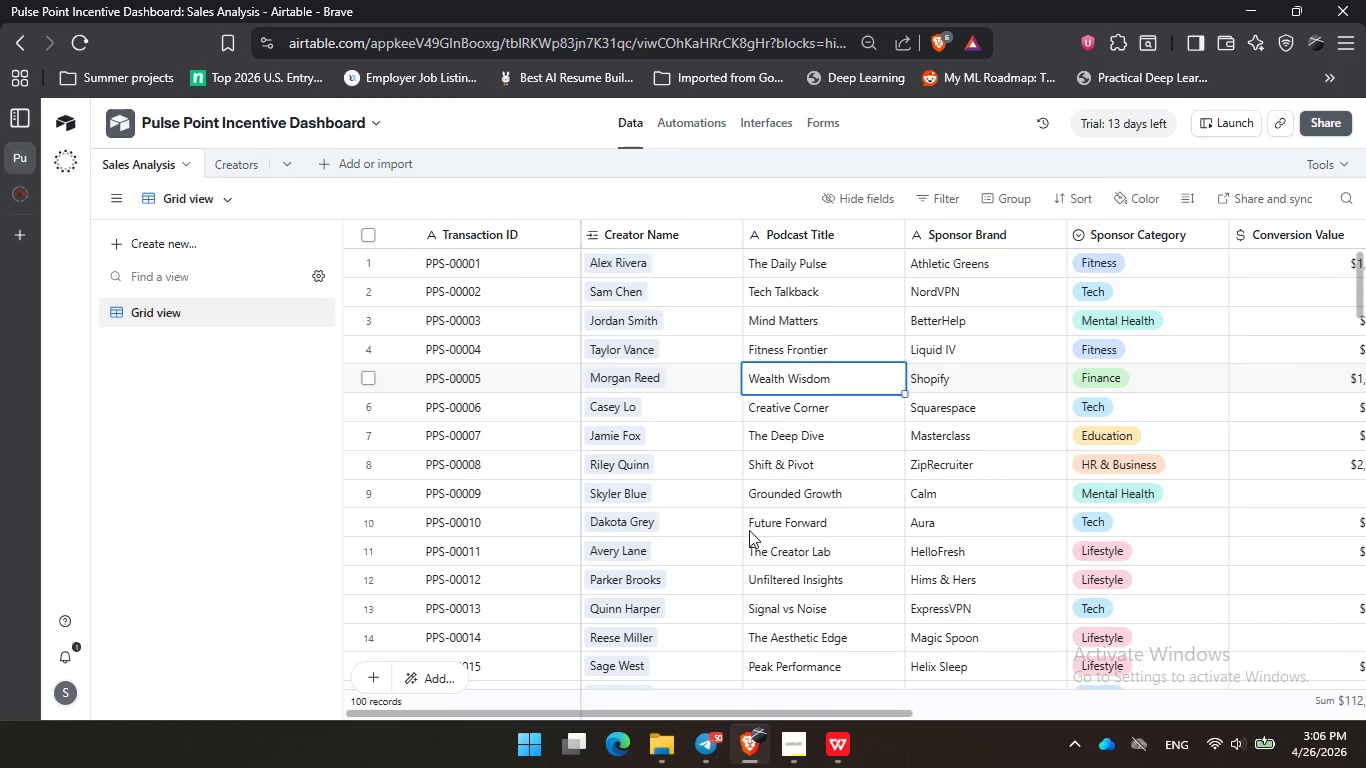 
left_click_drag(start_coordinate=[561, 711], to_coordinate=[834, 669])
 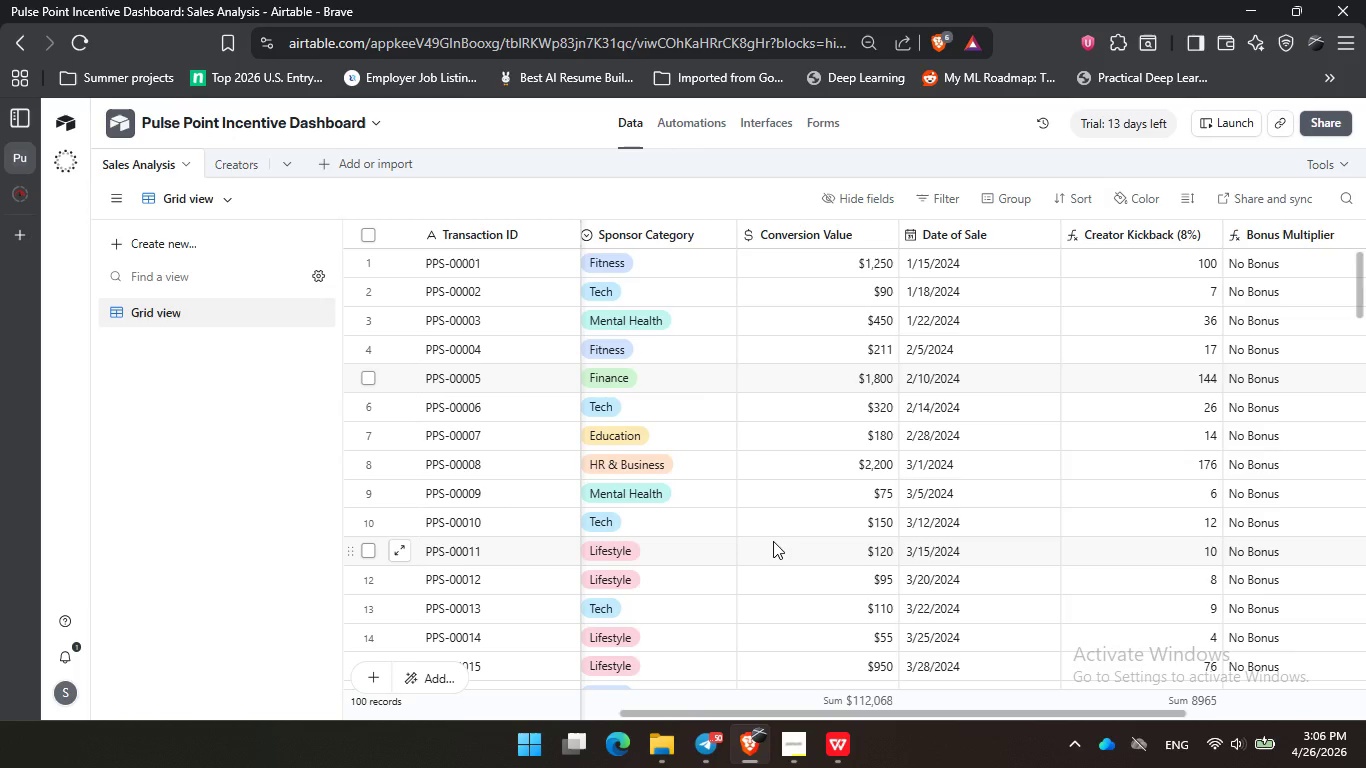 
wait(55.52)
 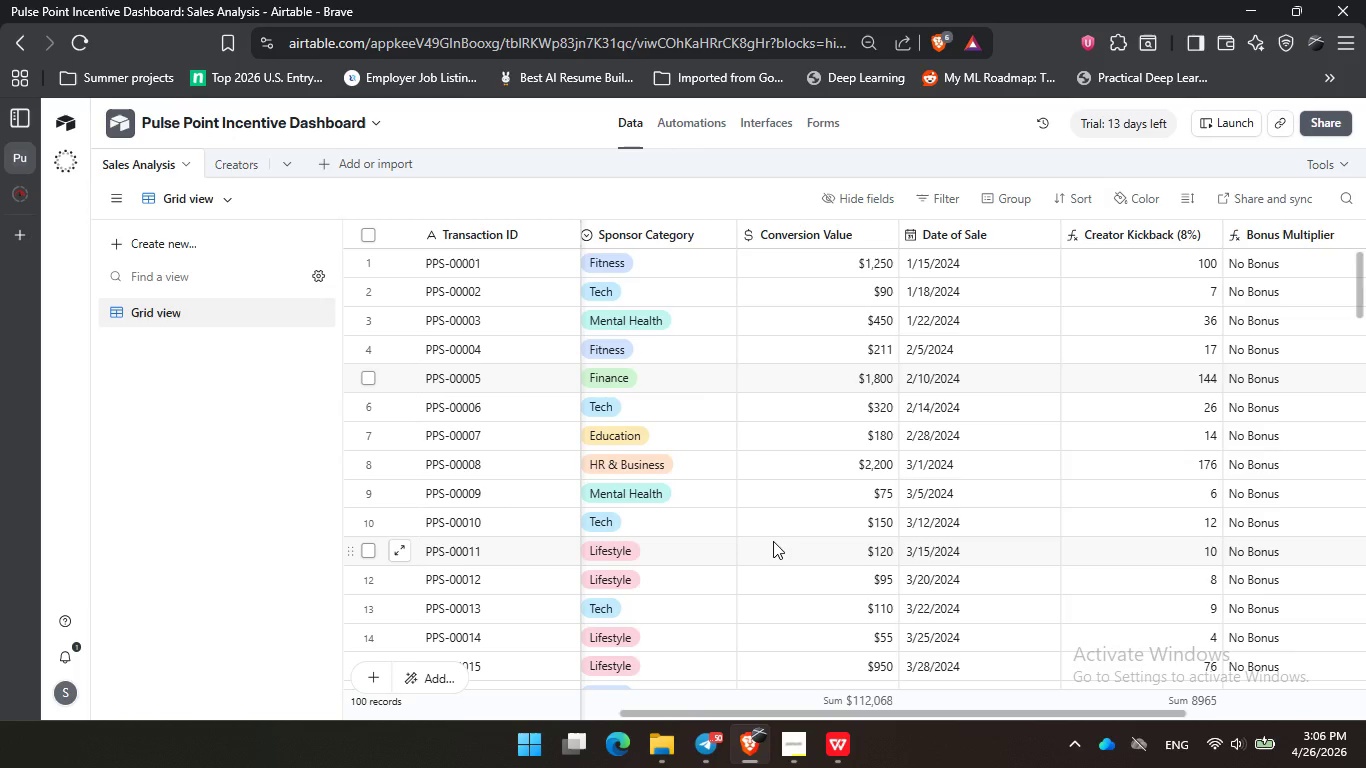 
left_click([929, 513])
 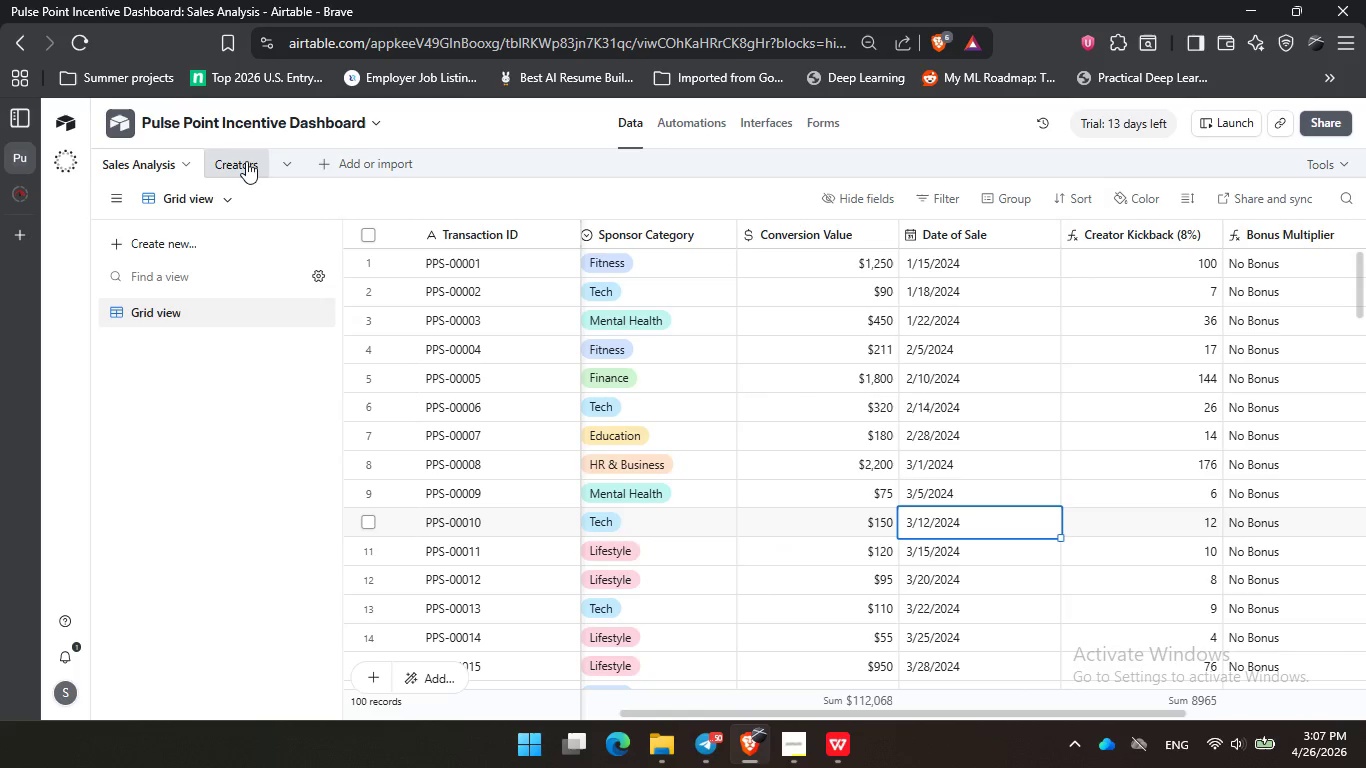 
left_click([246, 161])
 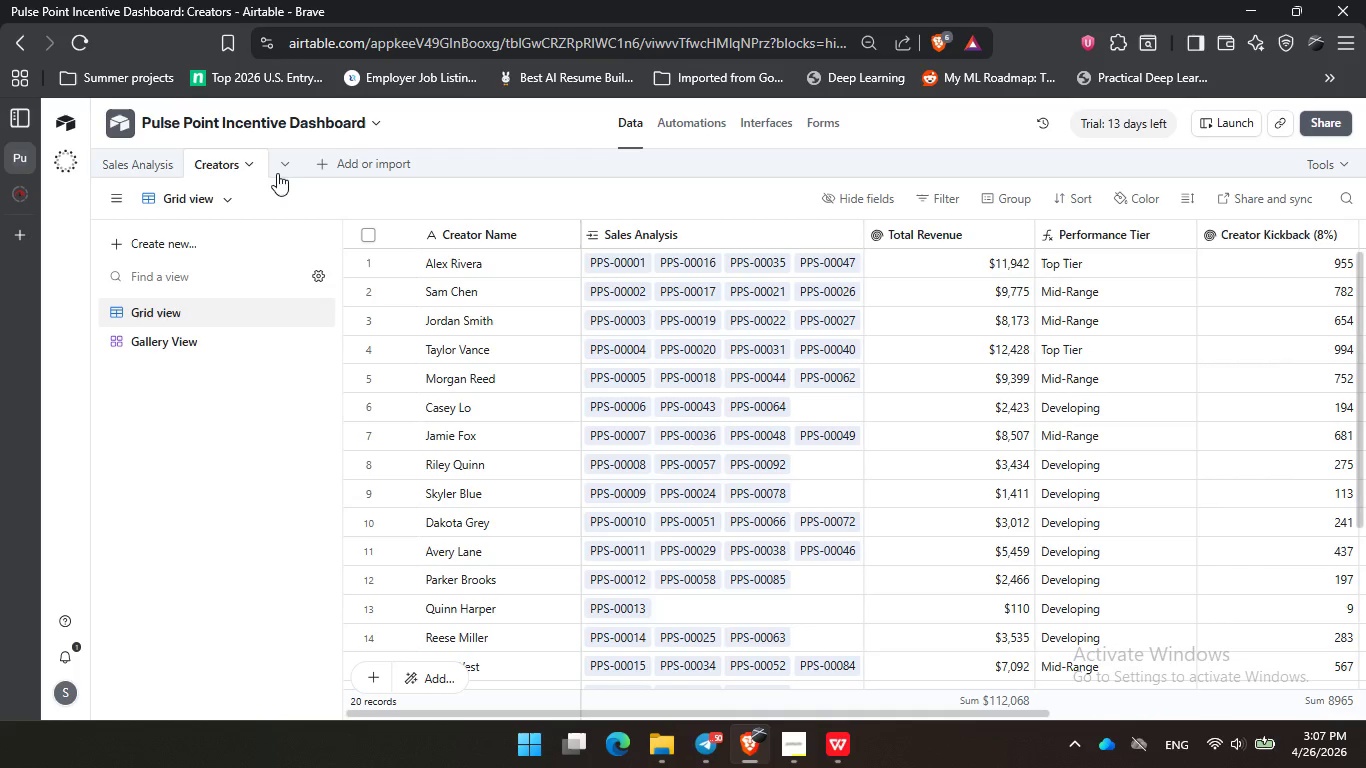 
scroll: coordinate [448, 344], scroll_direction: up, amount: 3.0
 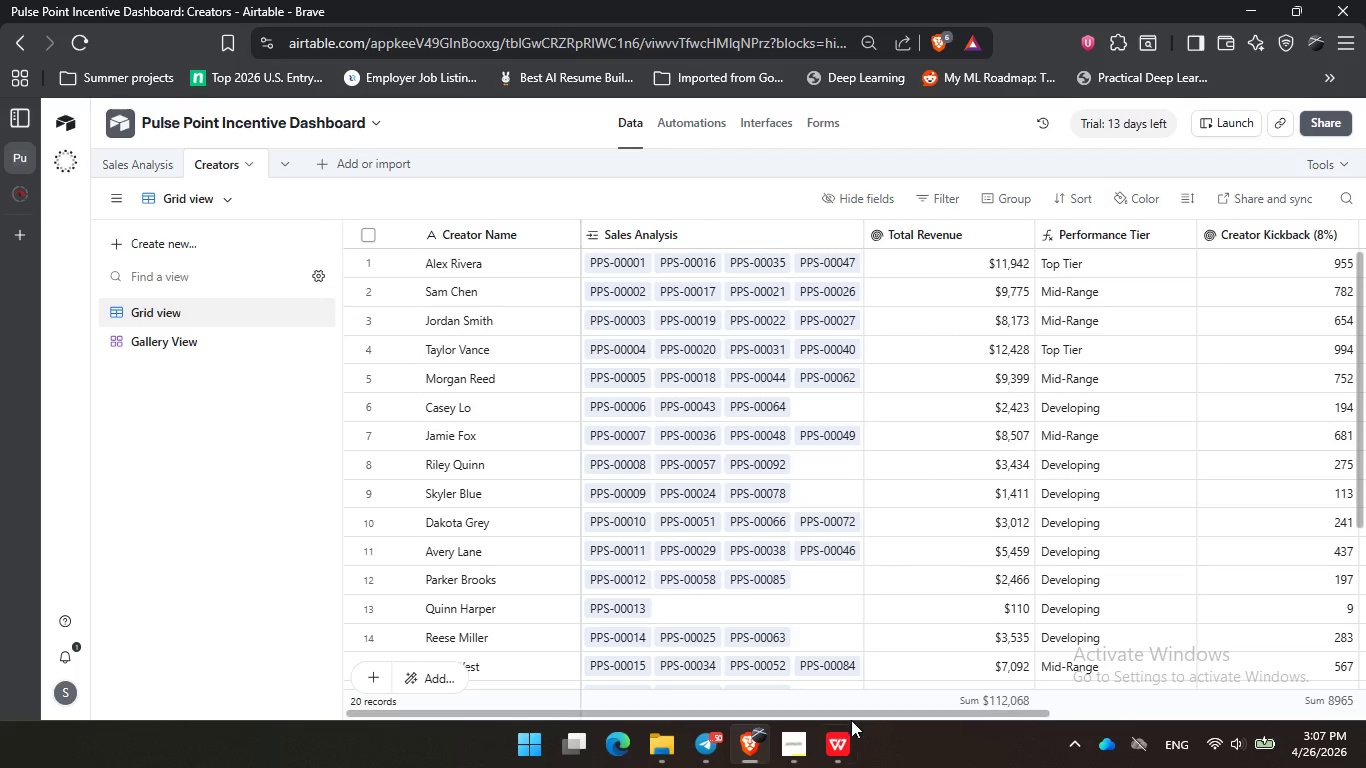 
left_click_drag(start_coordinate=[853, 712], to_coordinate=[881, 712])
 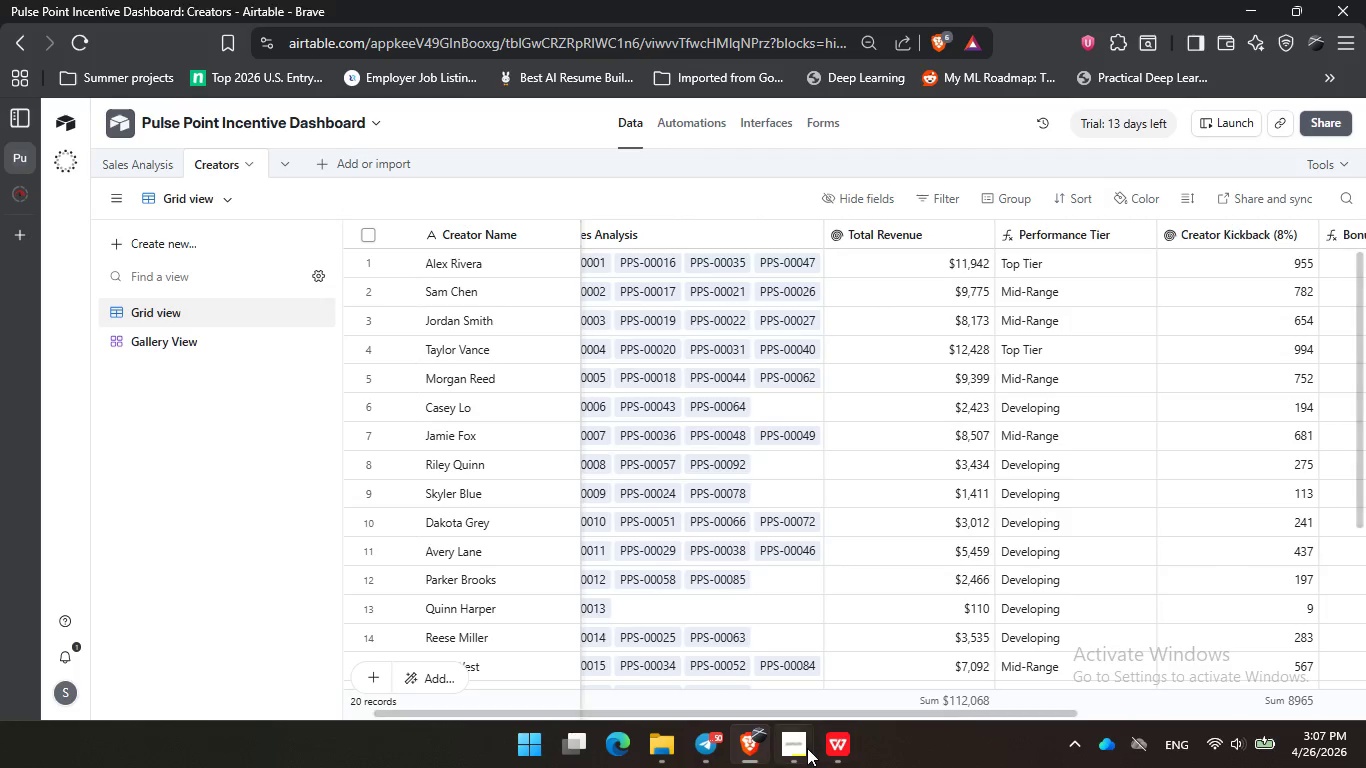 
left_click([807, 748])